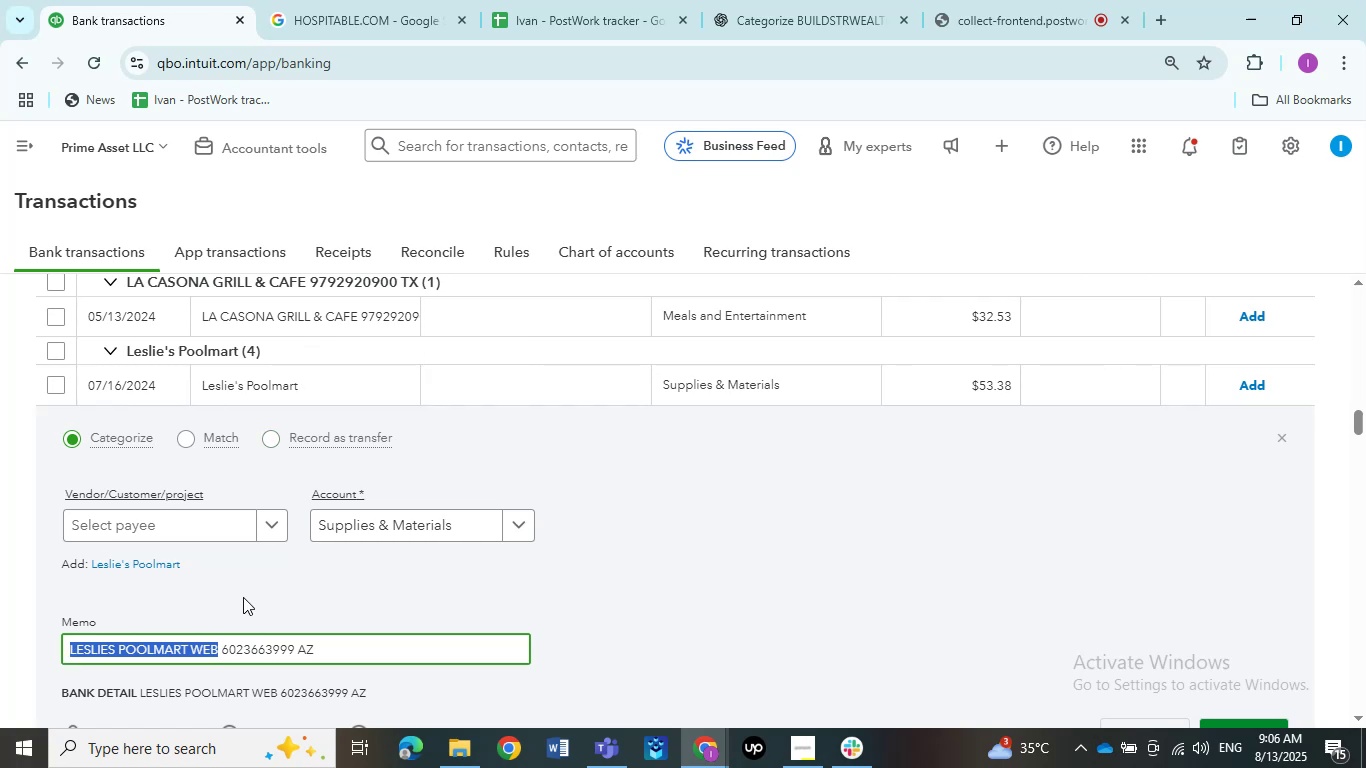 
wait(38.2)
 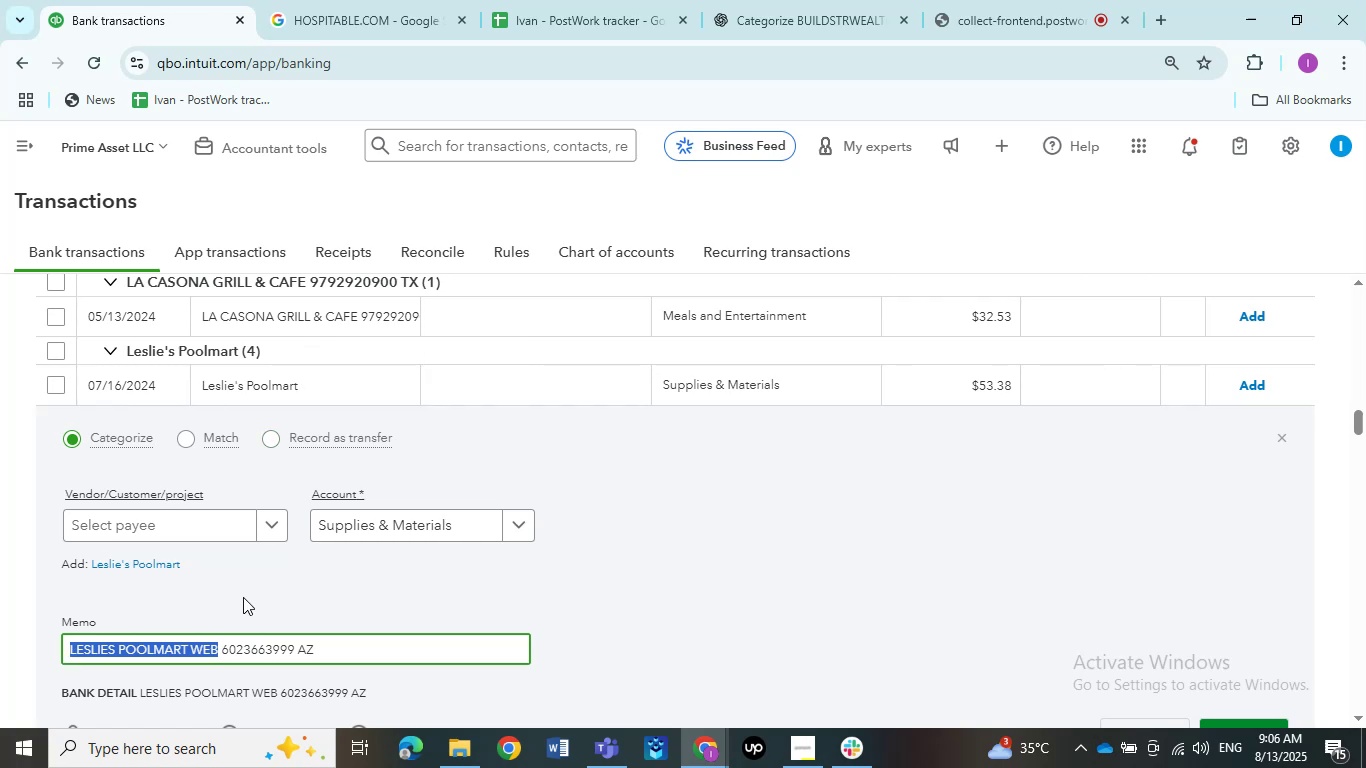 
key(Control+C)
 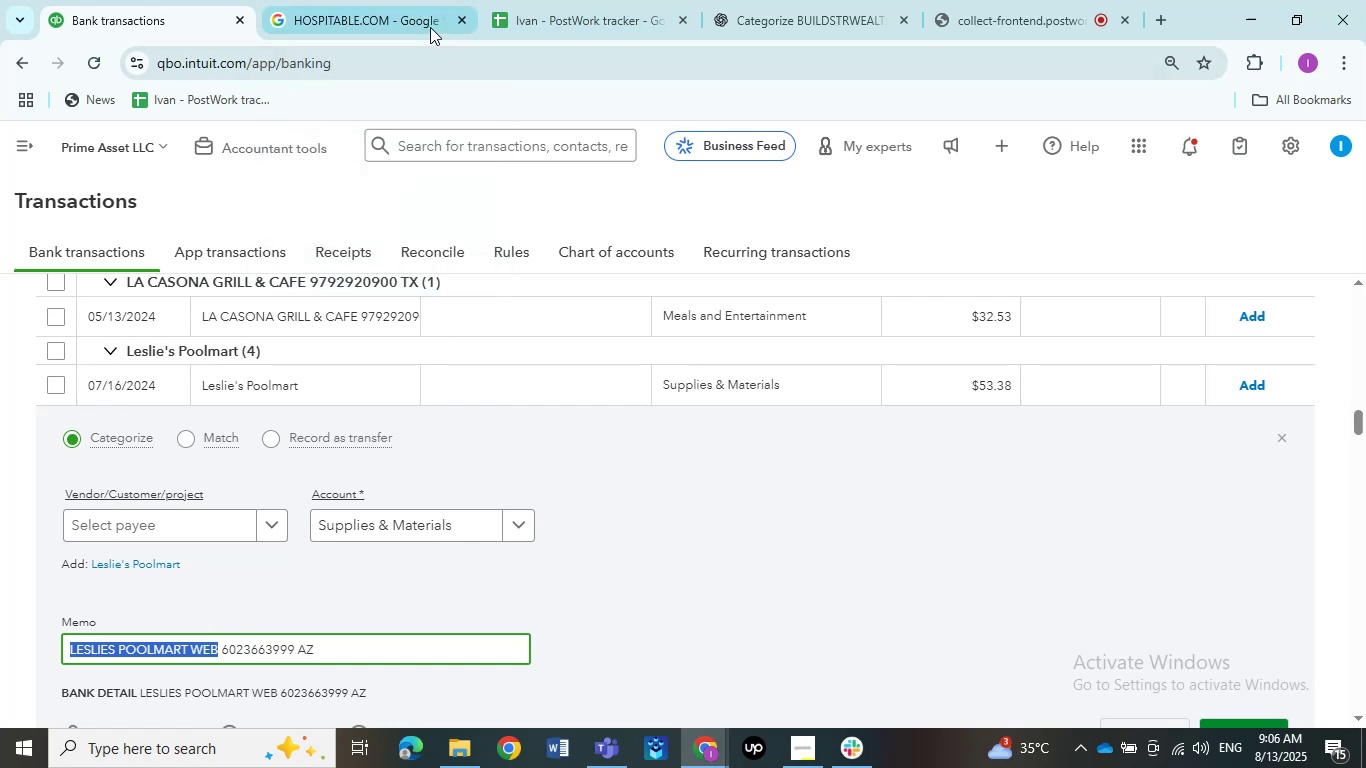 
left_click([412, 19])
 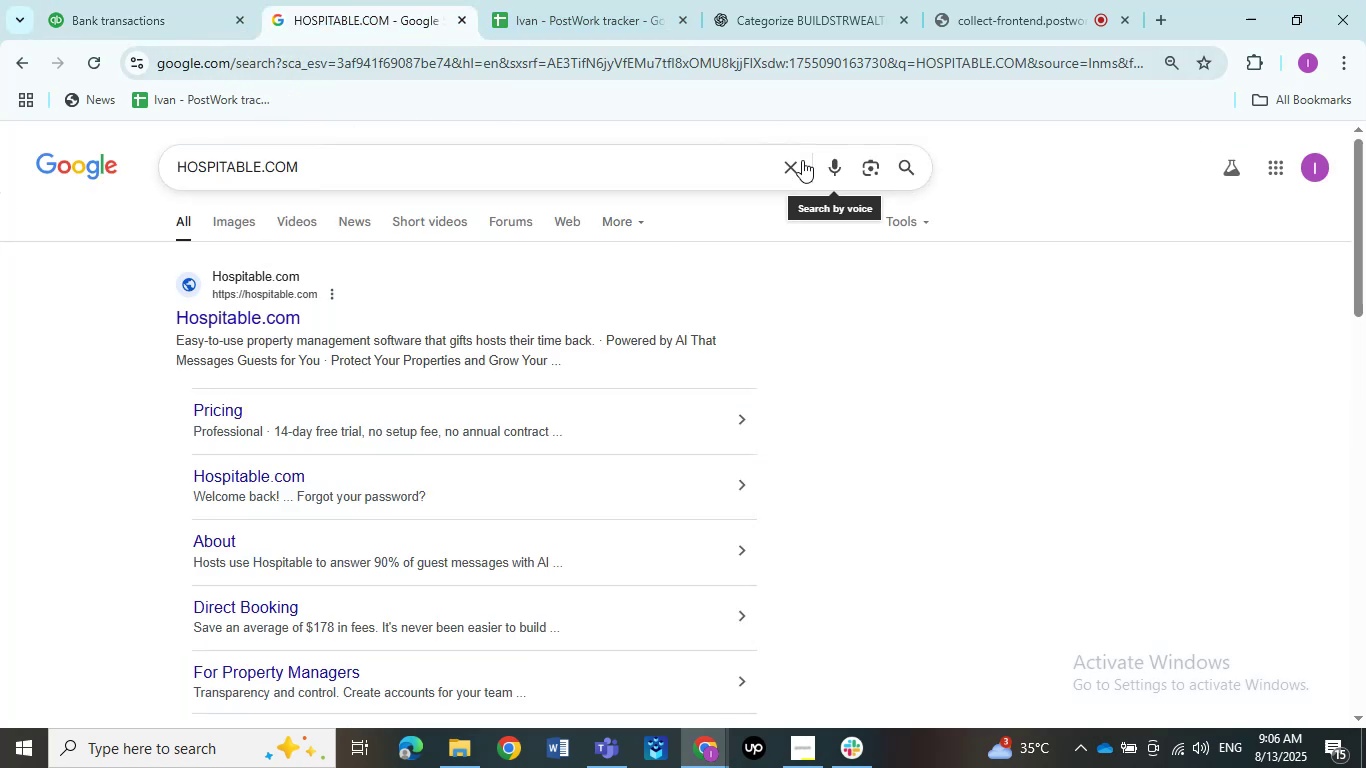 
left_click([793, 160])
 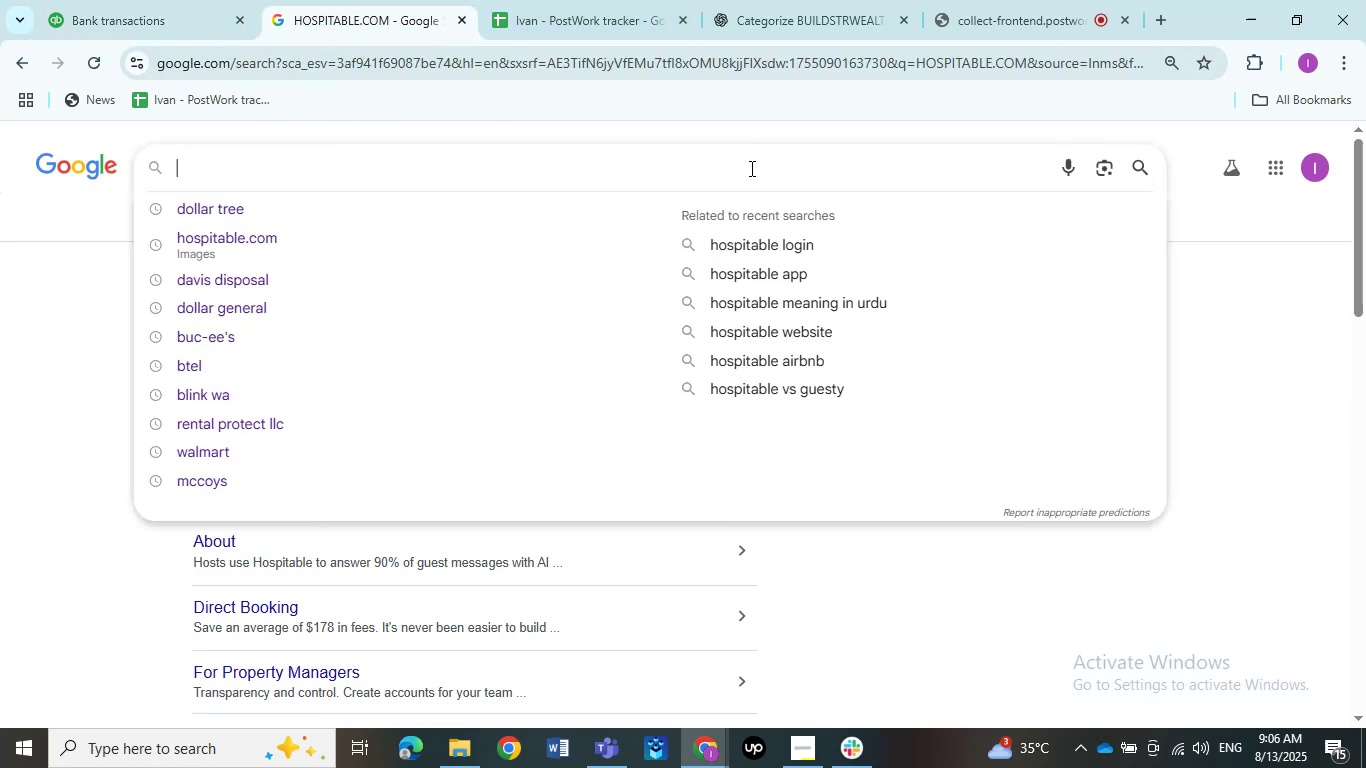 
left_click([750, 168])
 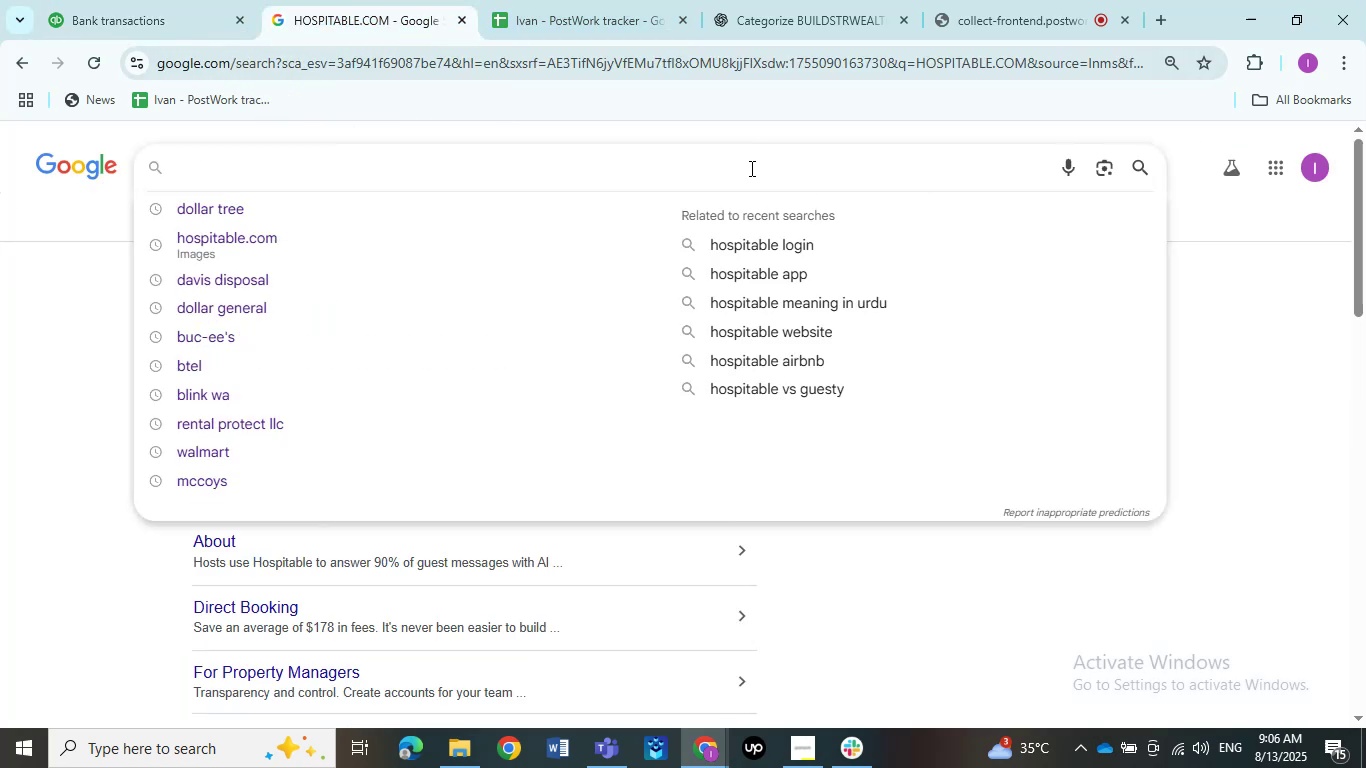 
key(Control+V)
 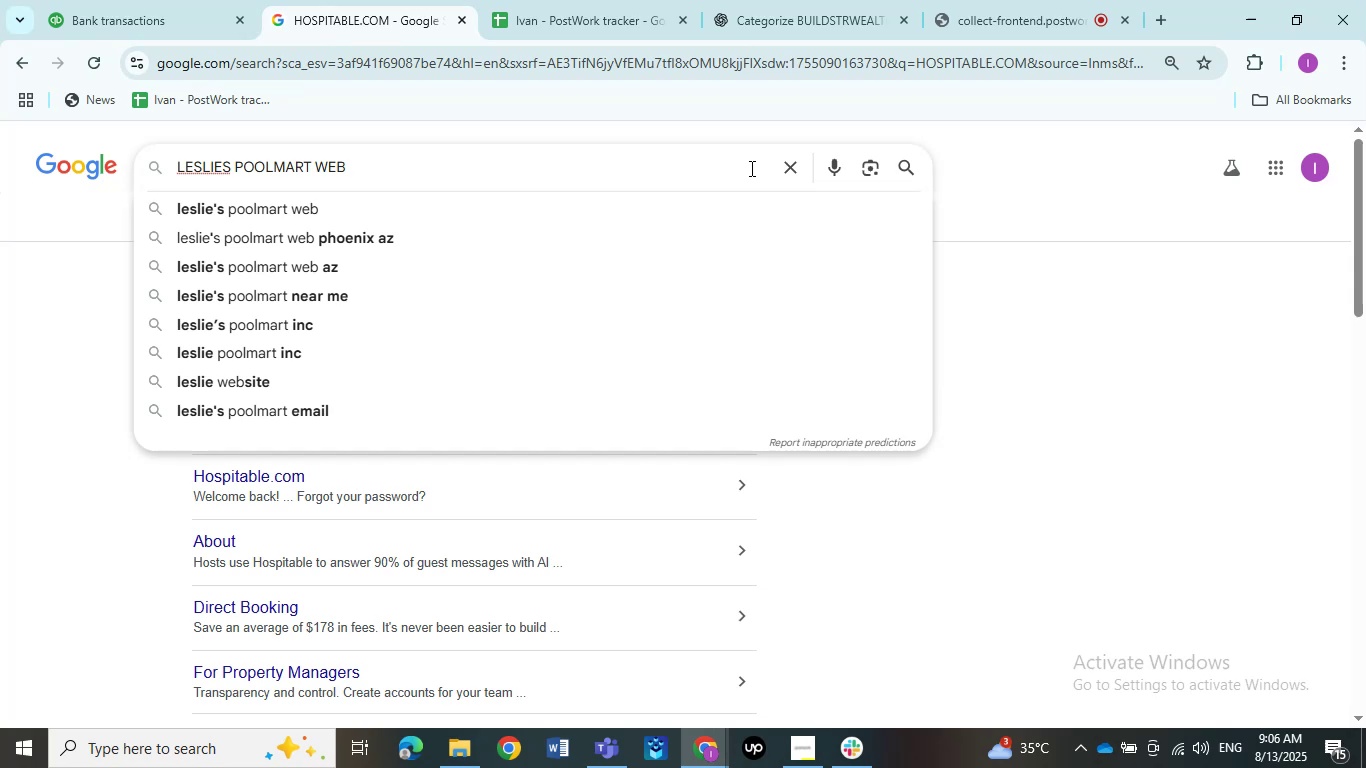 
key(NumpadEnter)
 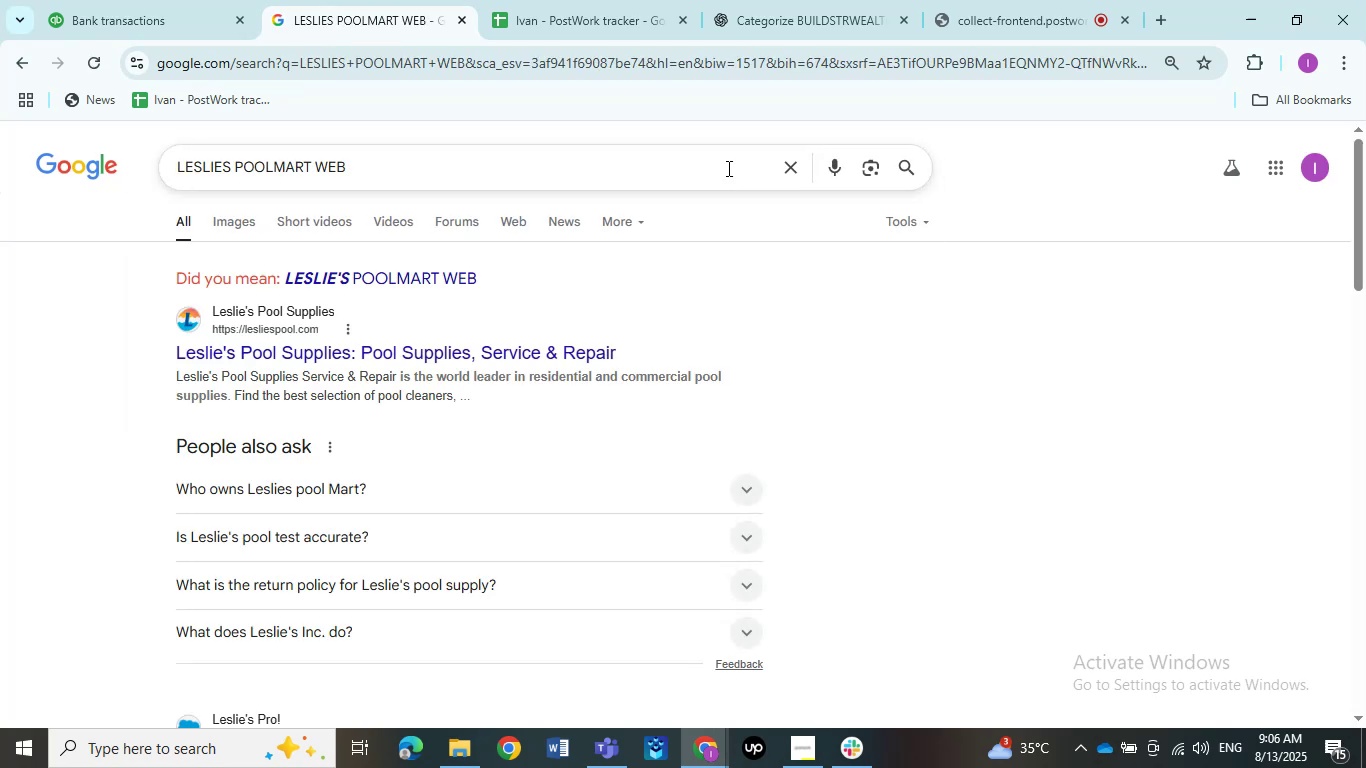 
wait(12.04)
 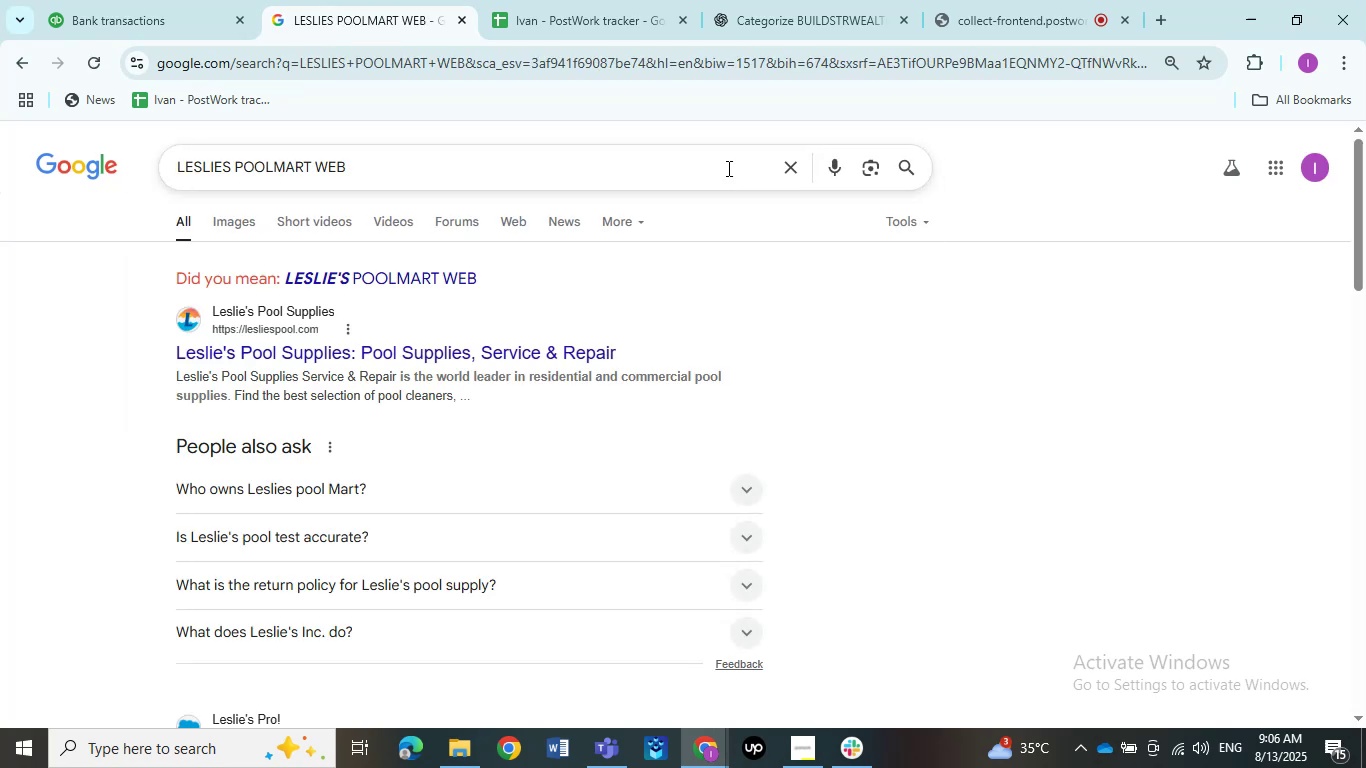 
scroll: coordinate [425, 488], scroll_direction: up, amount: 1.0
 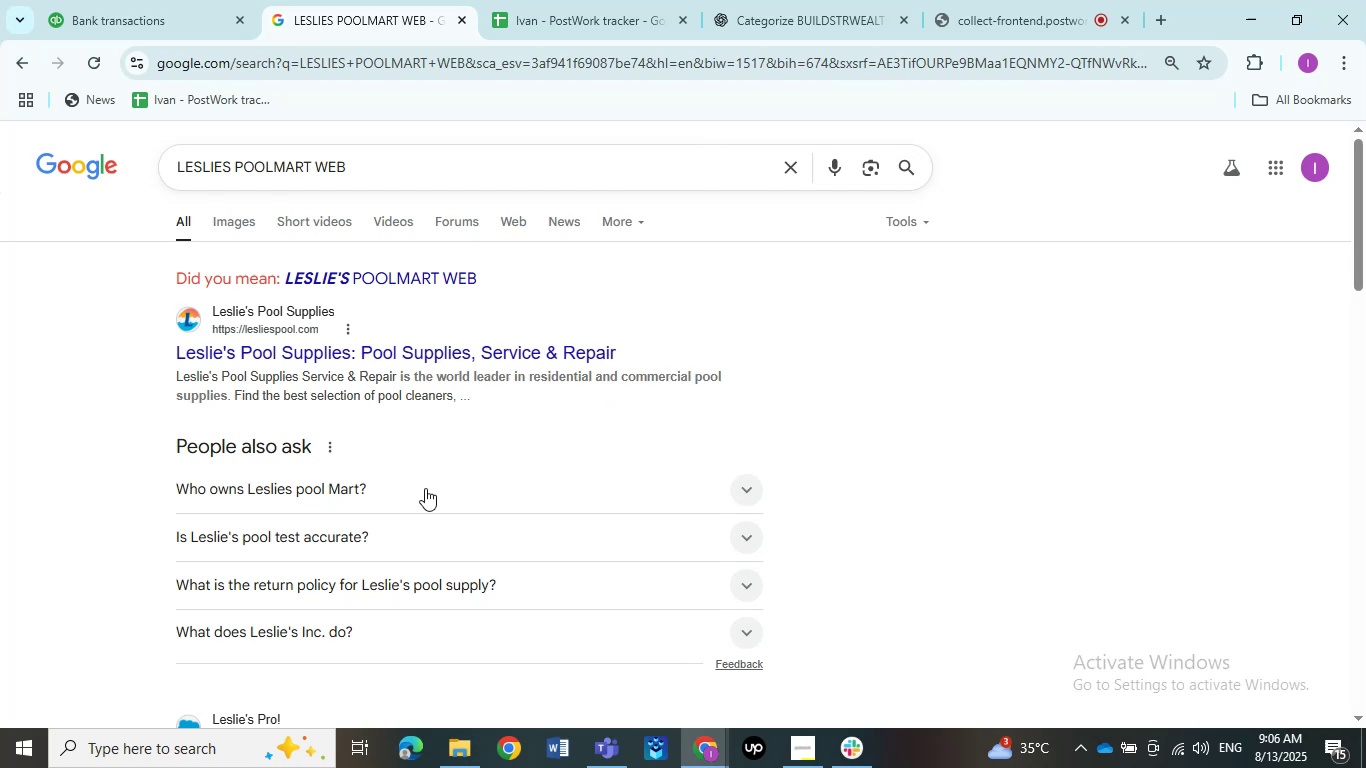 
scroll: coordinate [425, 488], scroll_direction: none, amount: 0.0
 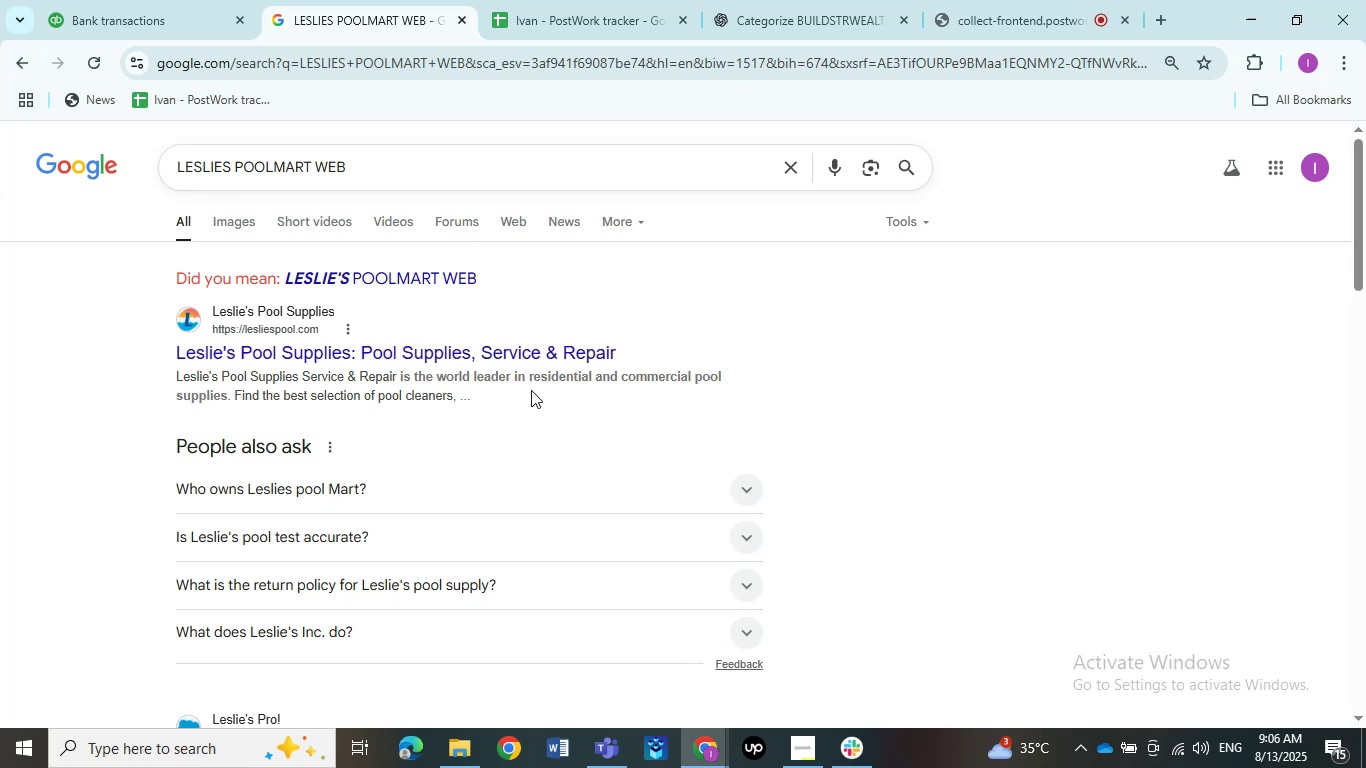 
wait(12.33)
 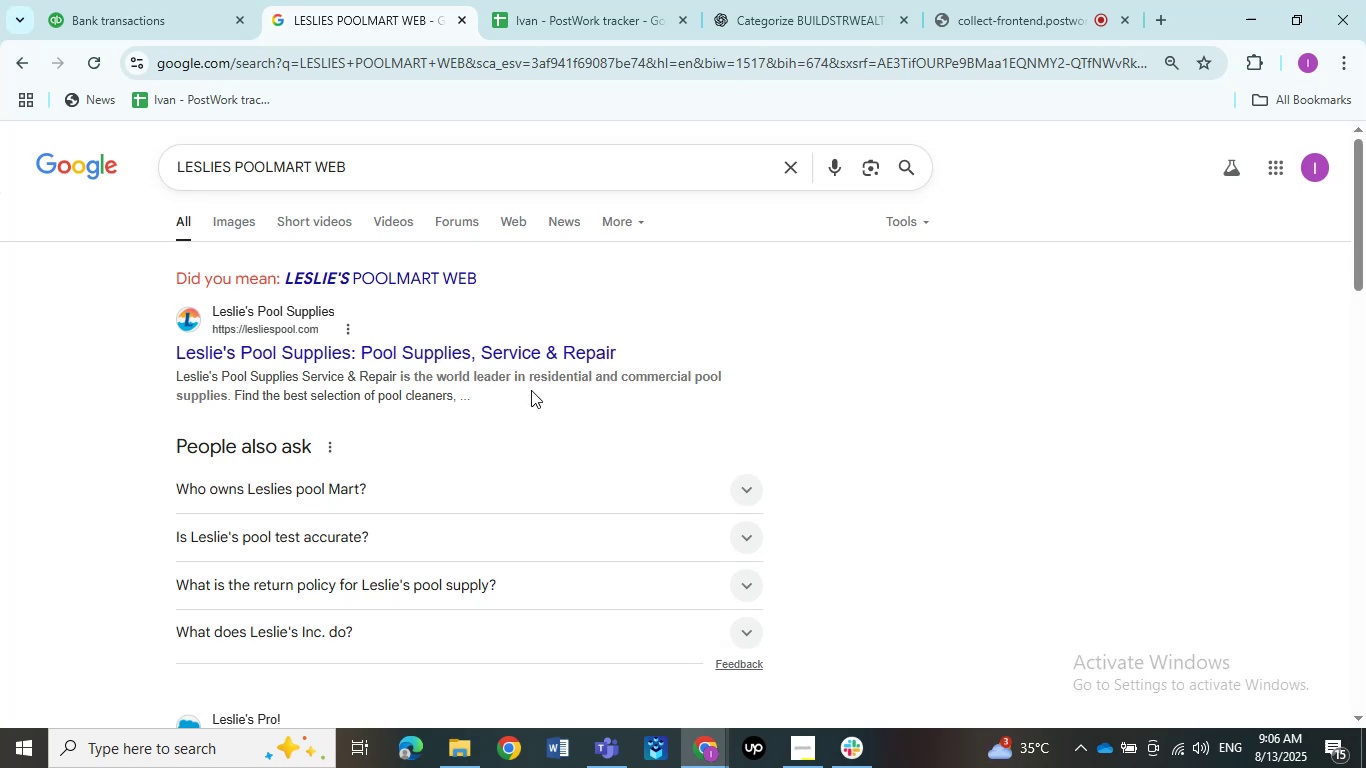 
left_click_drag(start_coordinate=[246, 305], to_coordinate=[343, 304])
 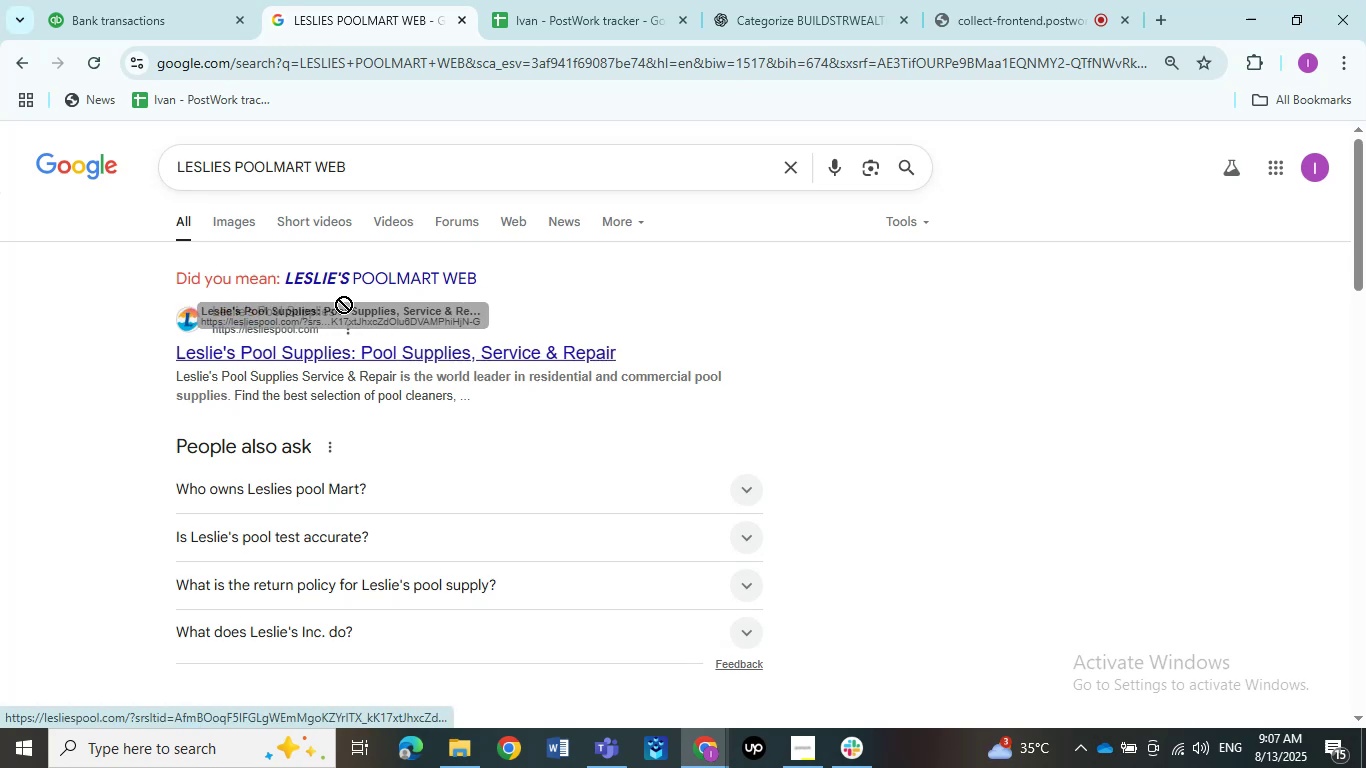 
left_click([343, 304])
 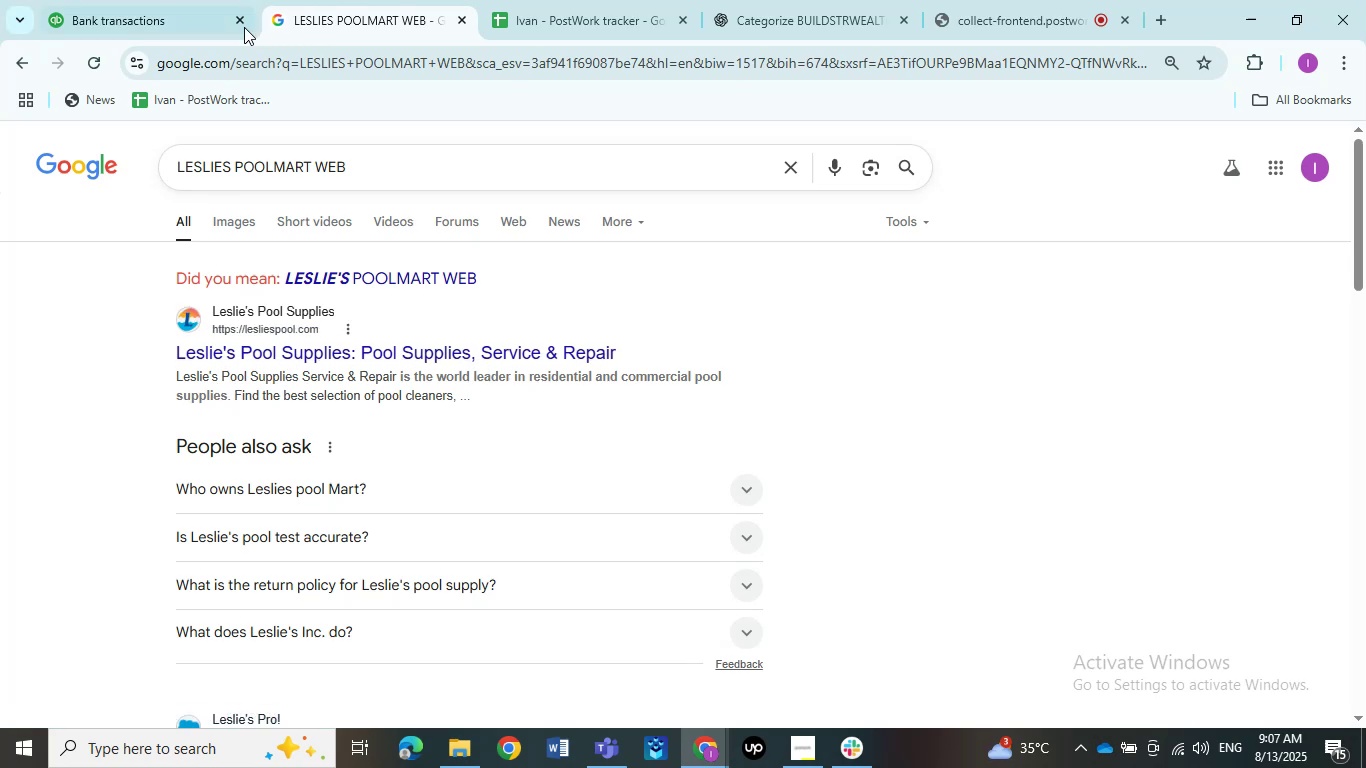 
left_click([123, 41])
 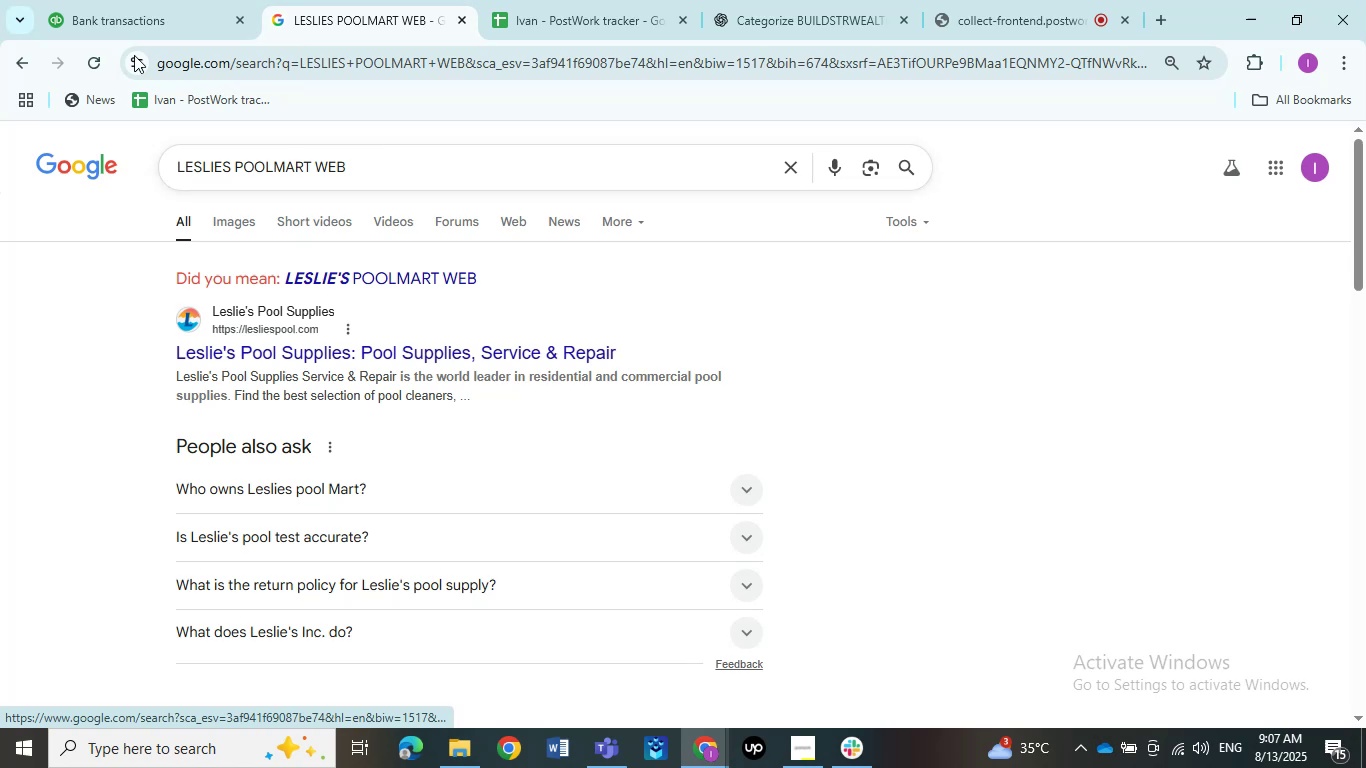 
left_click([118, 0])
 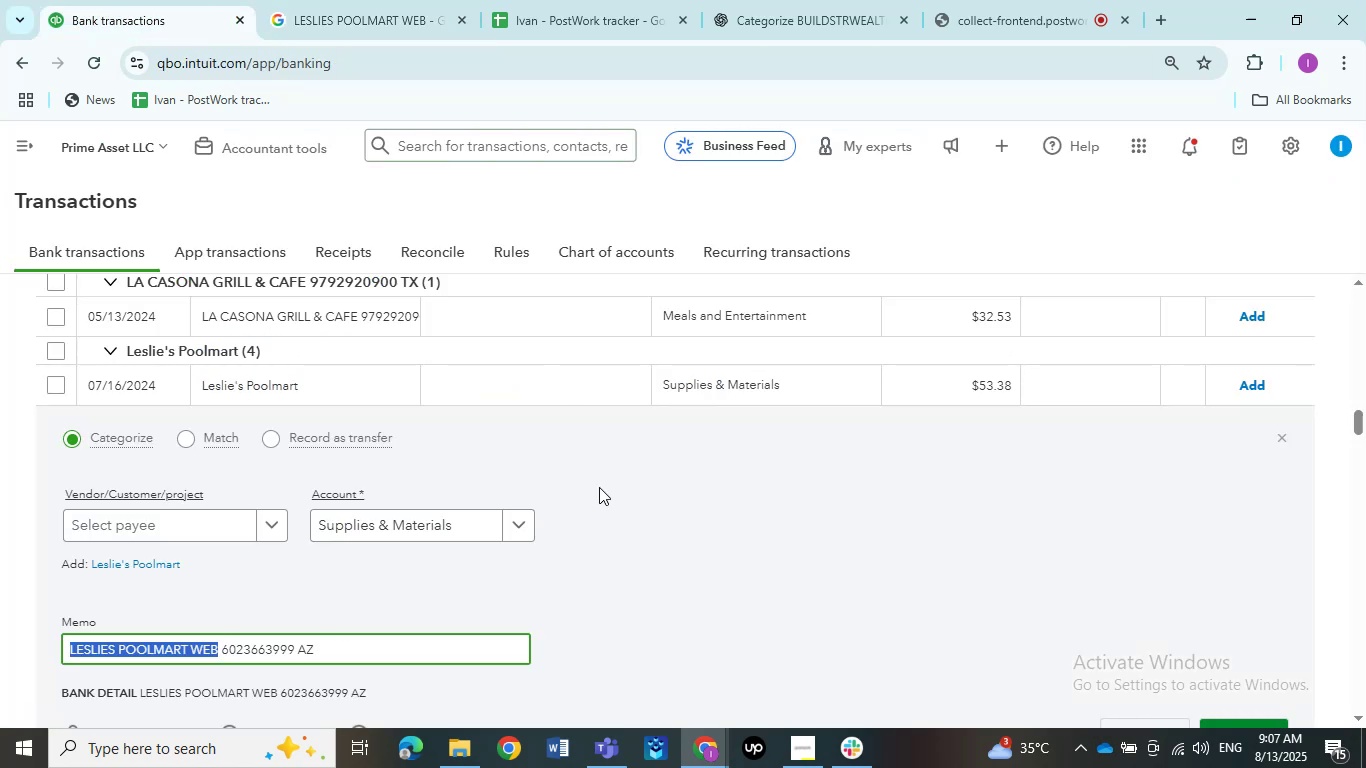 
wait(5.17)
 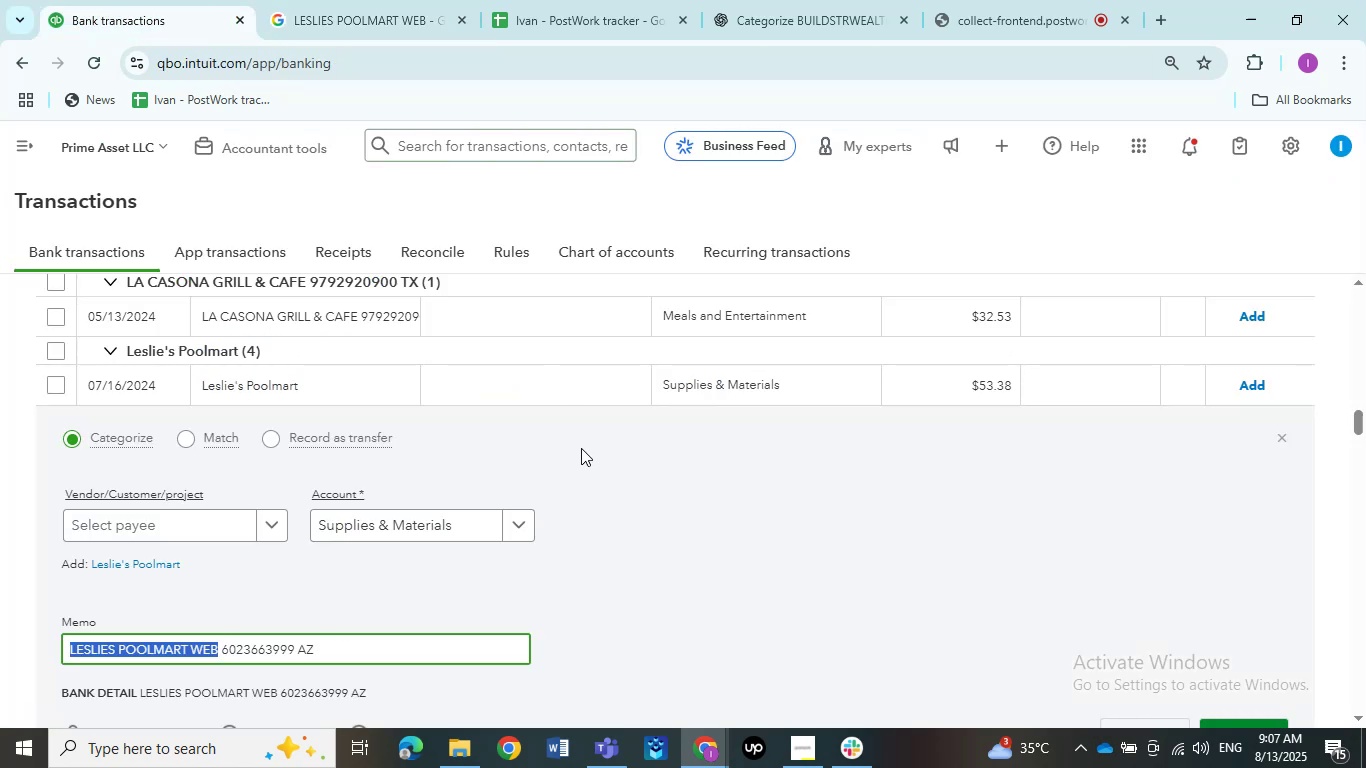 
scroll: coordinate [492, 606], scroll_direction: down, amount: 2.0
 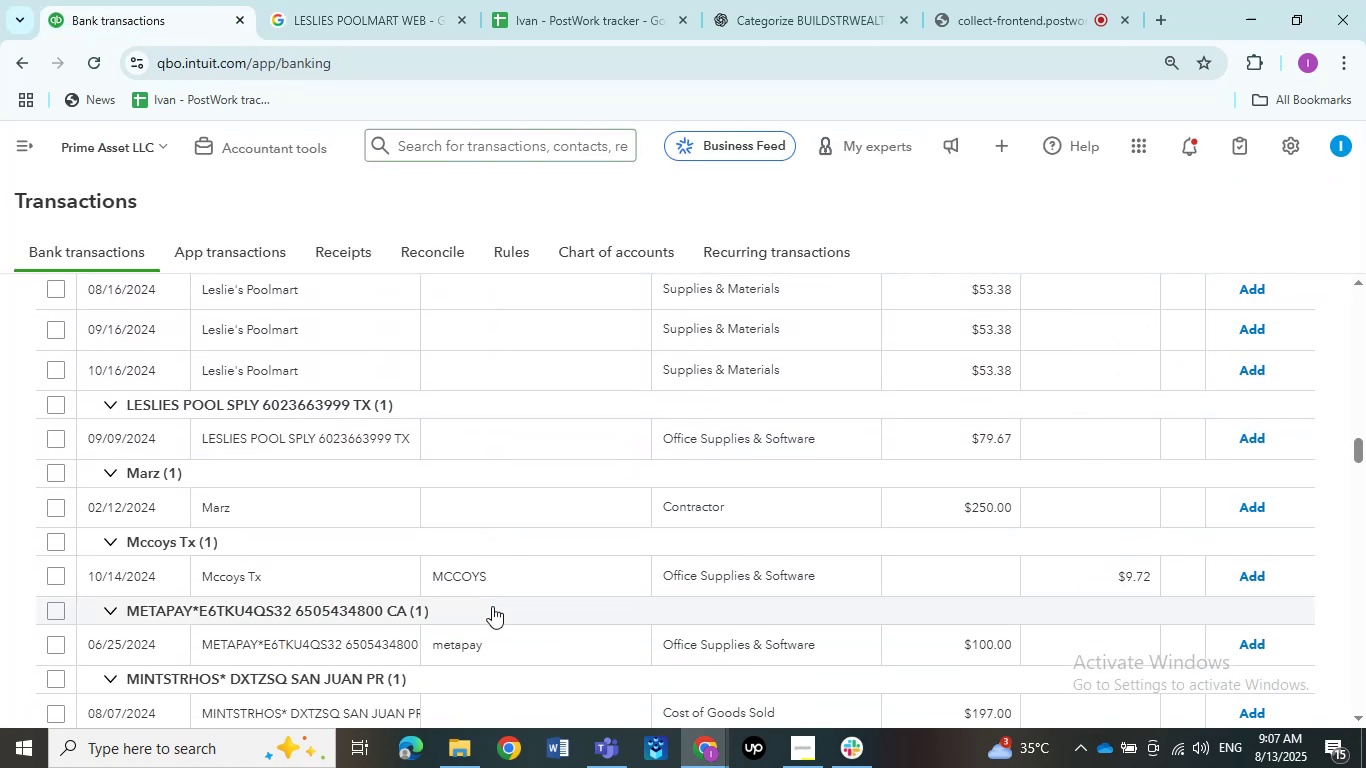 
scroll: coordinate [492, 606], scroll_direction: none, amount: 0.0
 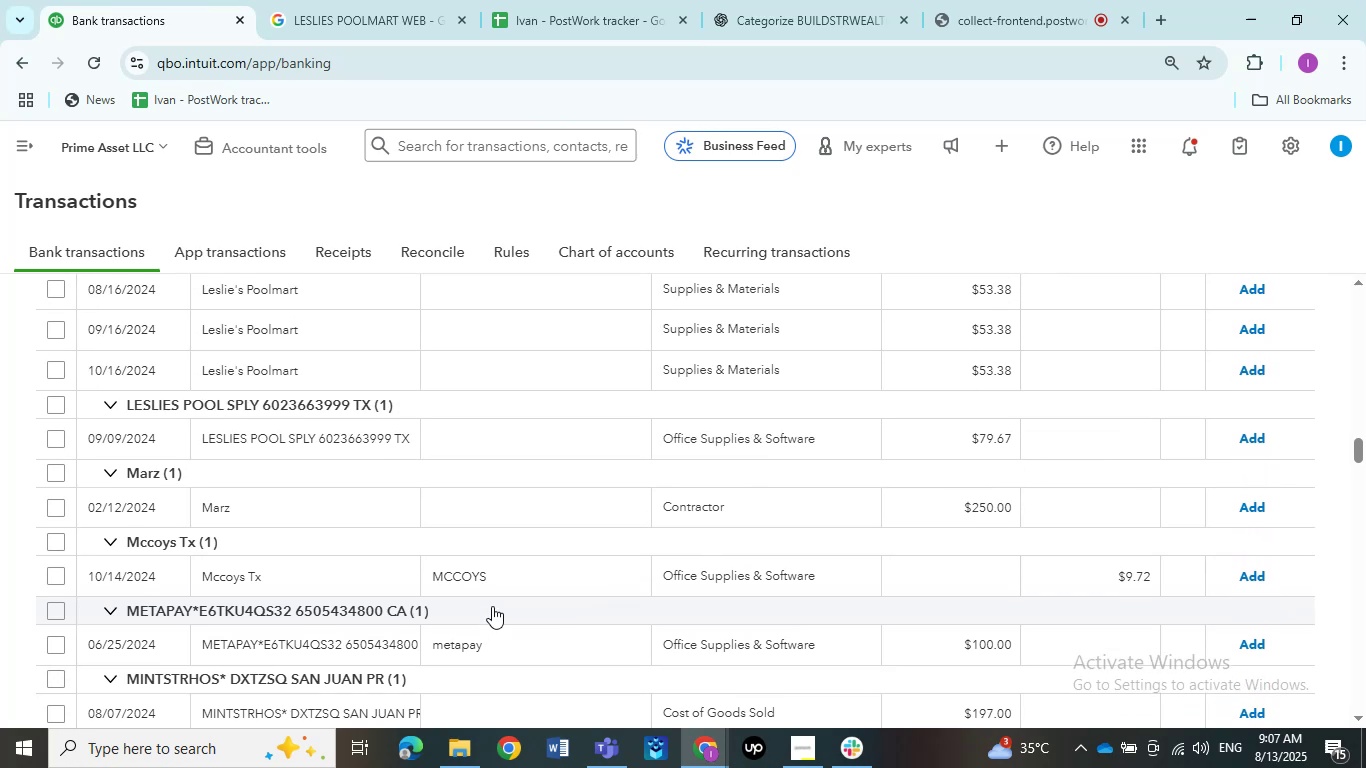 
scroll: coordinate [492, 606], scroll_direction: up, amount: 2.0
 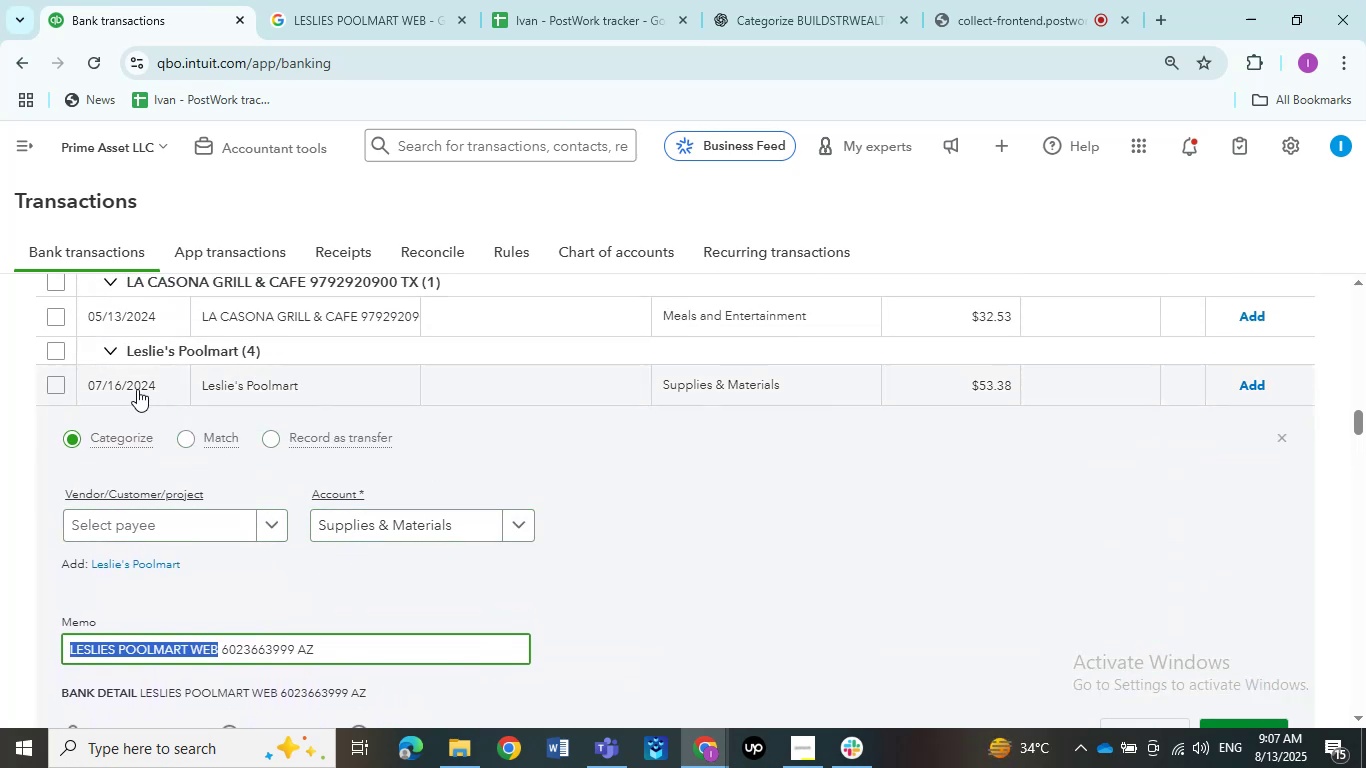 
left_click([50, 353])
 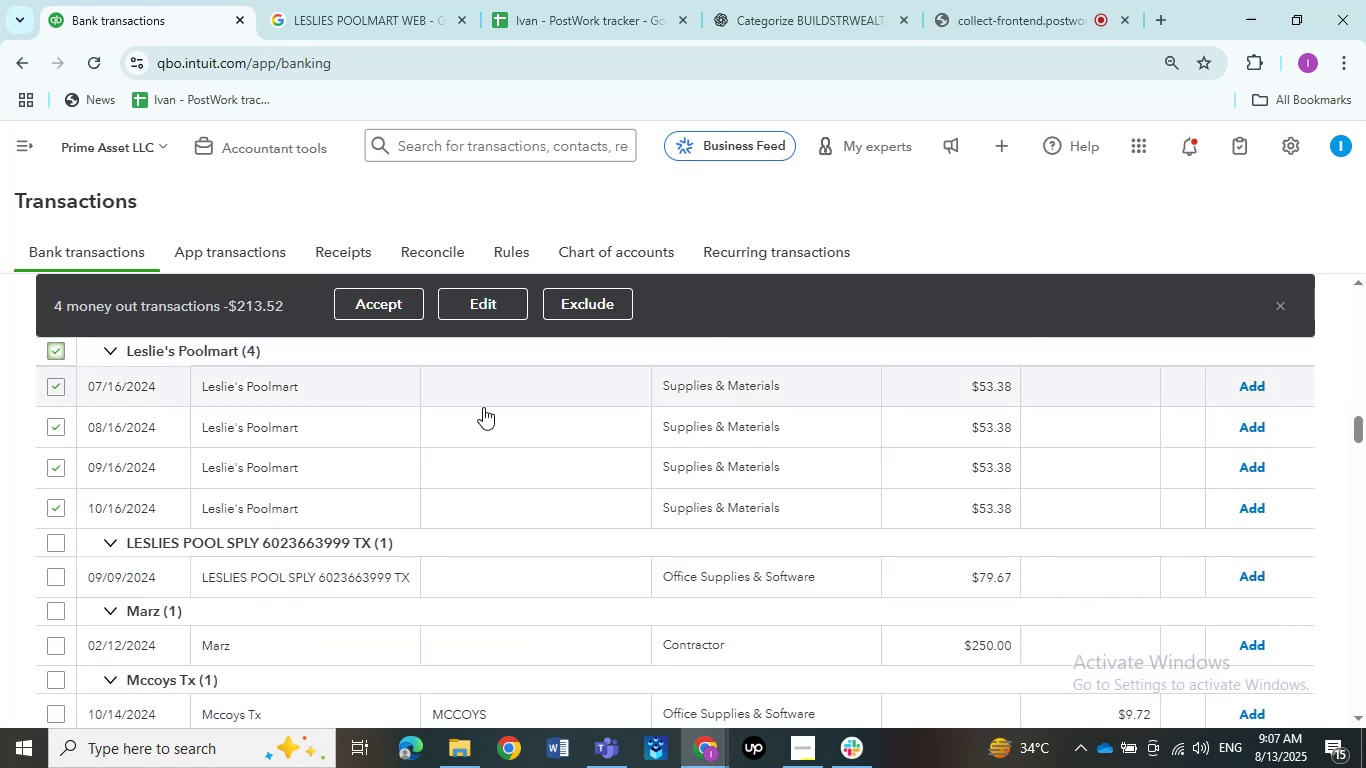 
left_click([468, 302])
 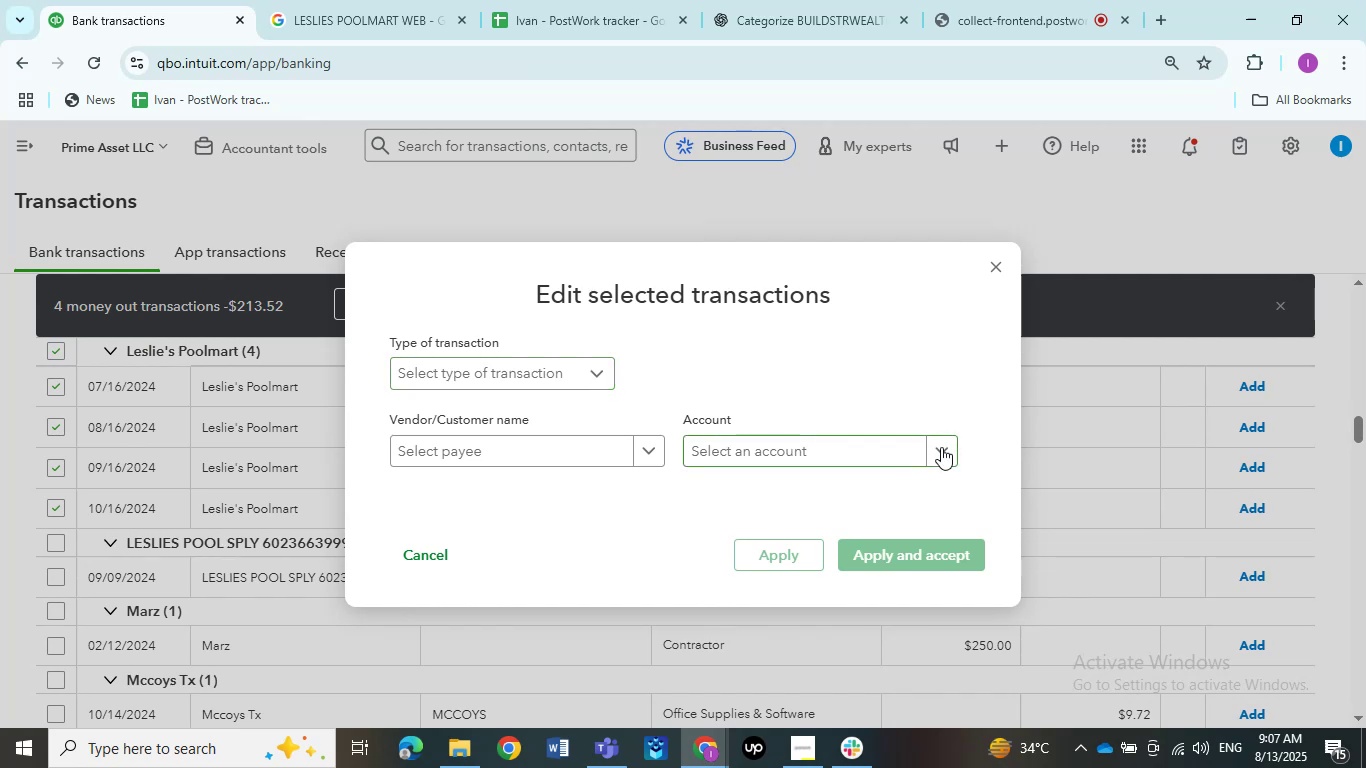 
wait(15.1)
 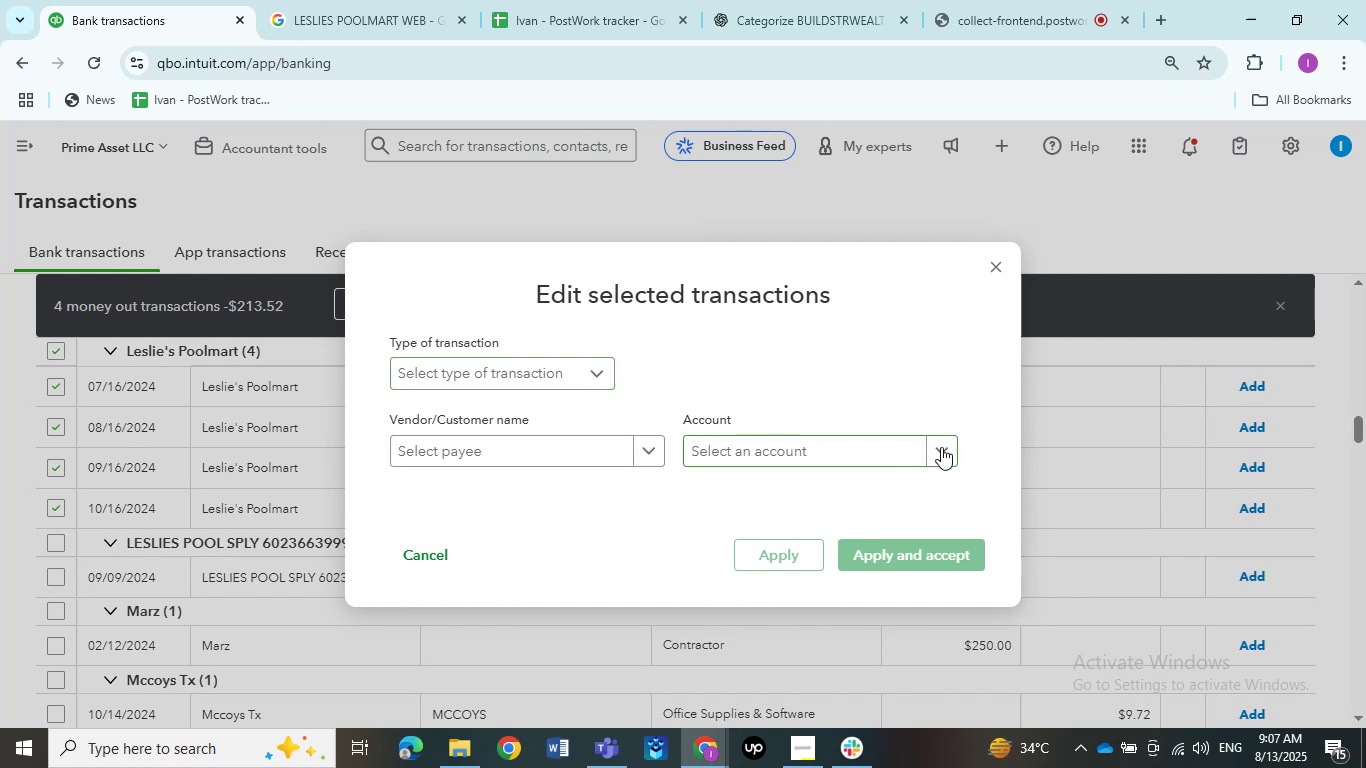 
left_click([817, 445])
 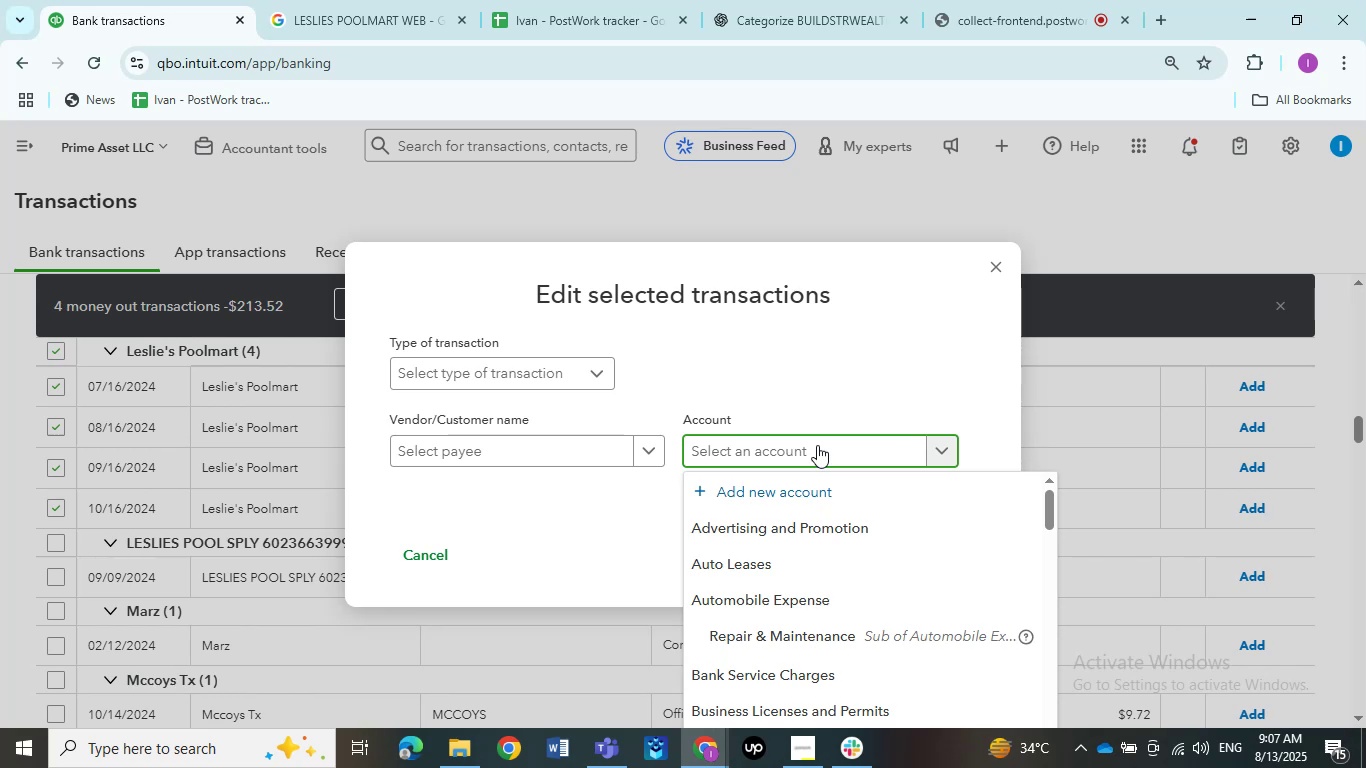 
scroll: coordinate [842, 632], scroll_direction: down, amount: 3.0
 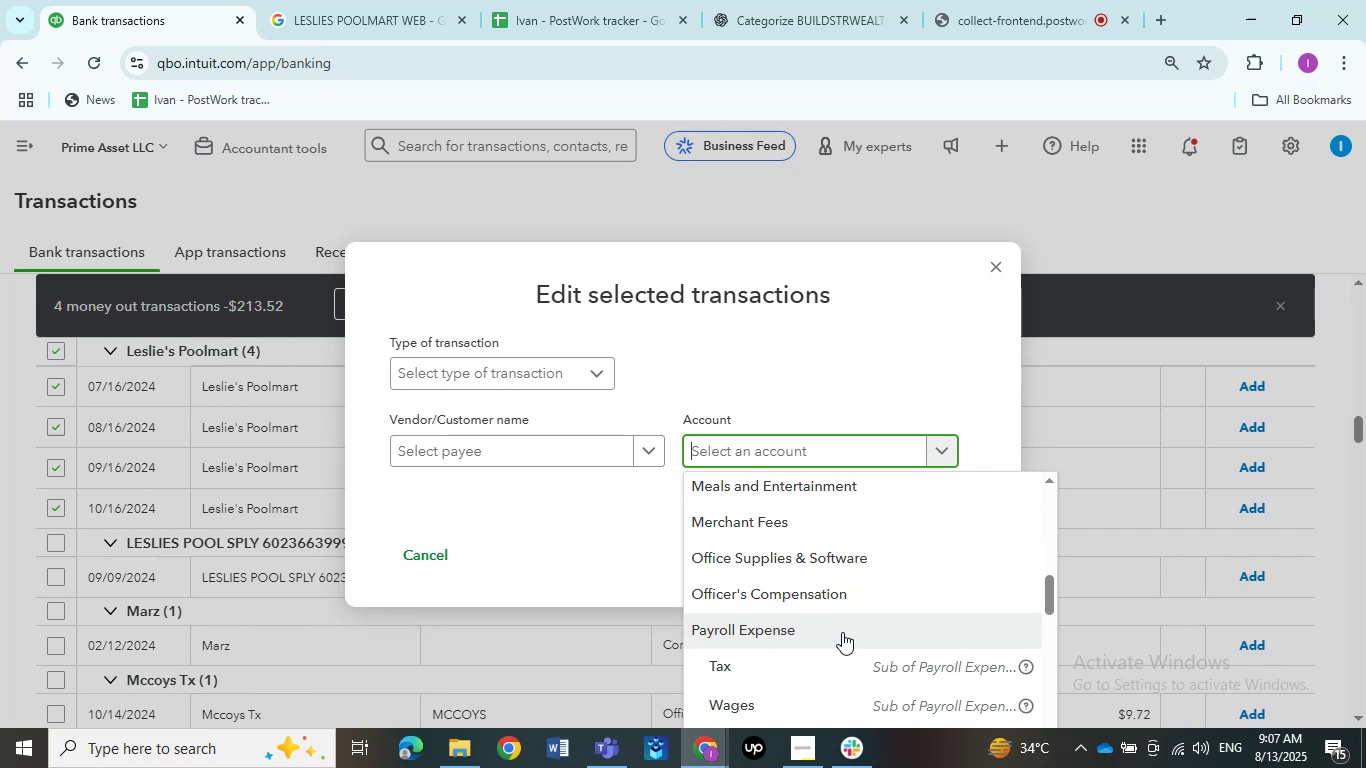 
scroll: coordinate [842, 632], scroll_direction: up, amount: 1.0
 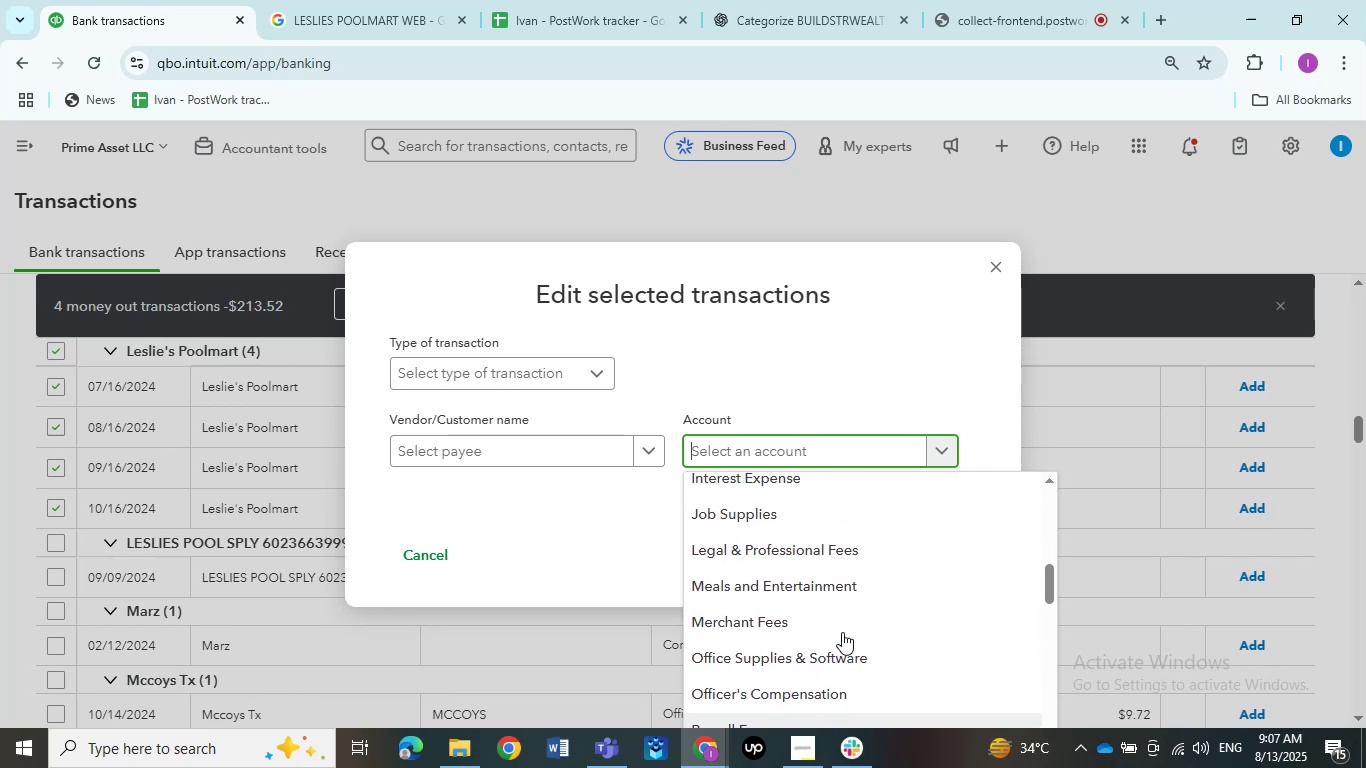 
scroll: coordinate [842, 632], scroll_direction: down, amount: 3.0
 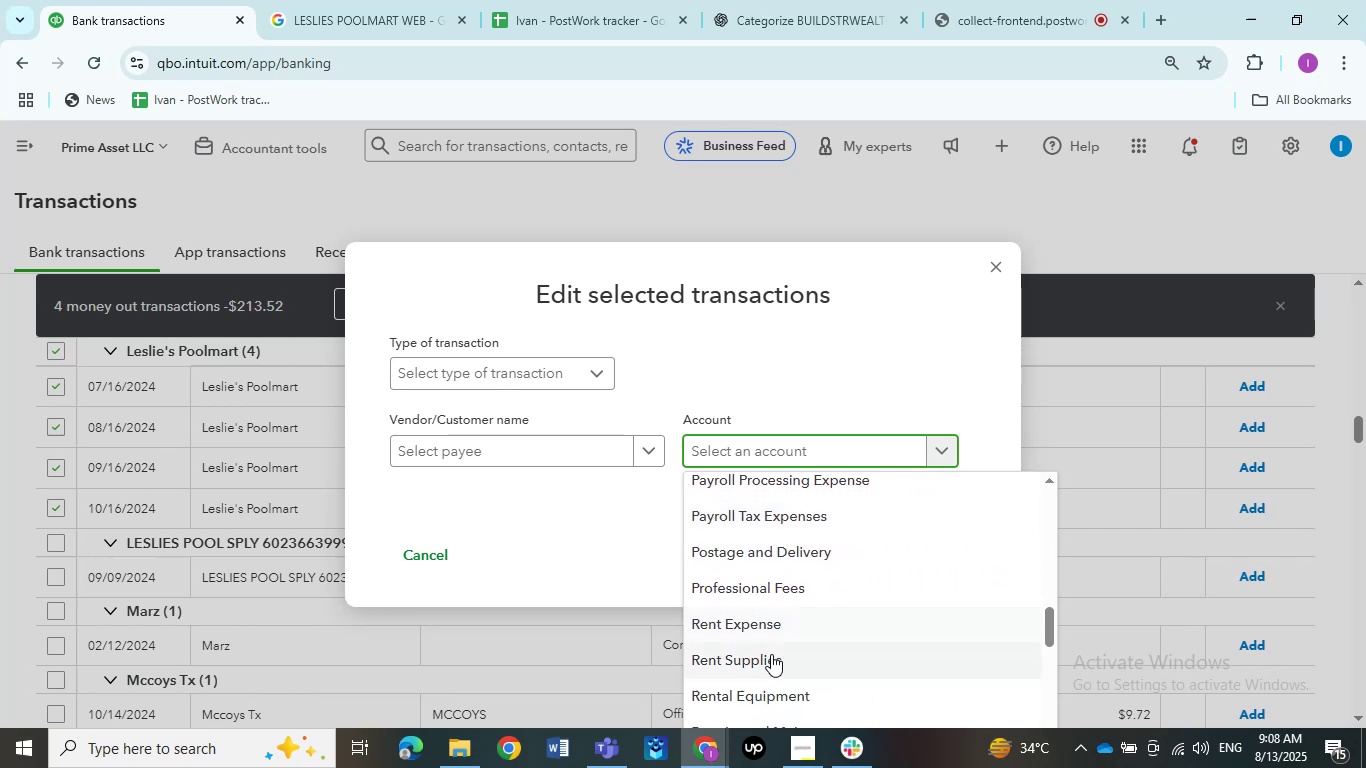 
left_click([770, 662])
 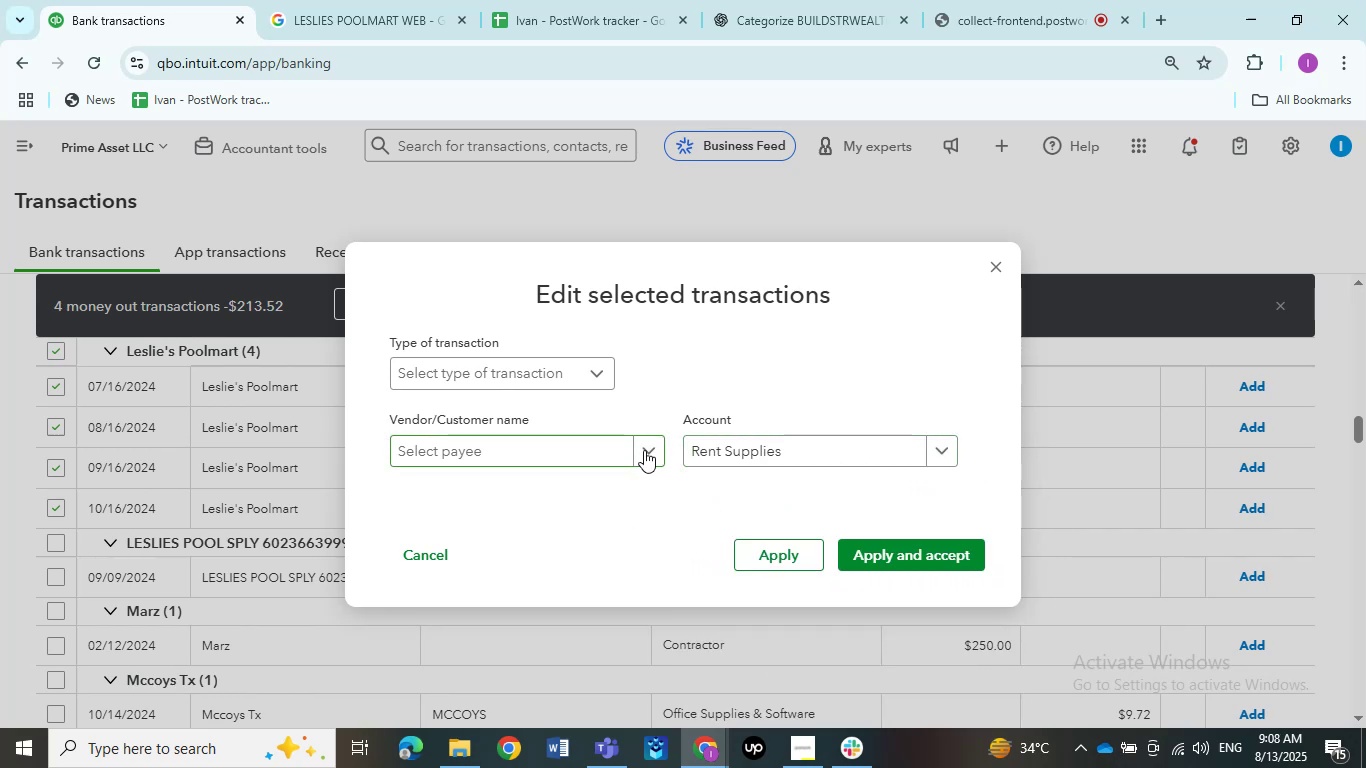 
left_click([573, 445])
 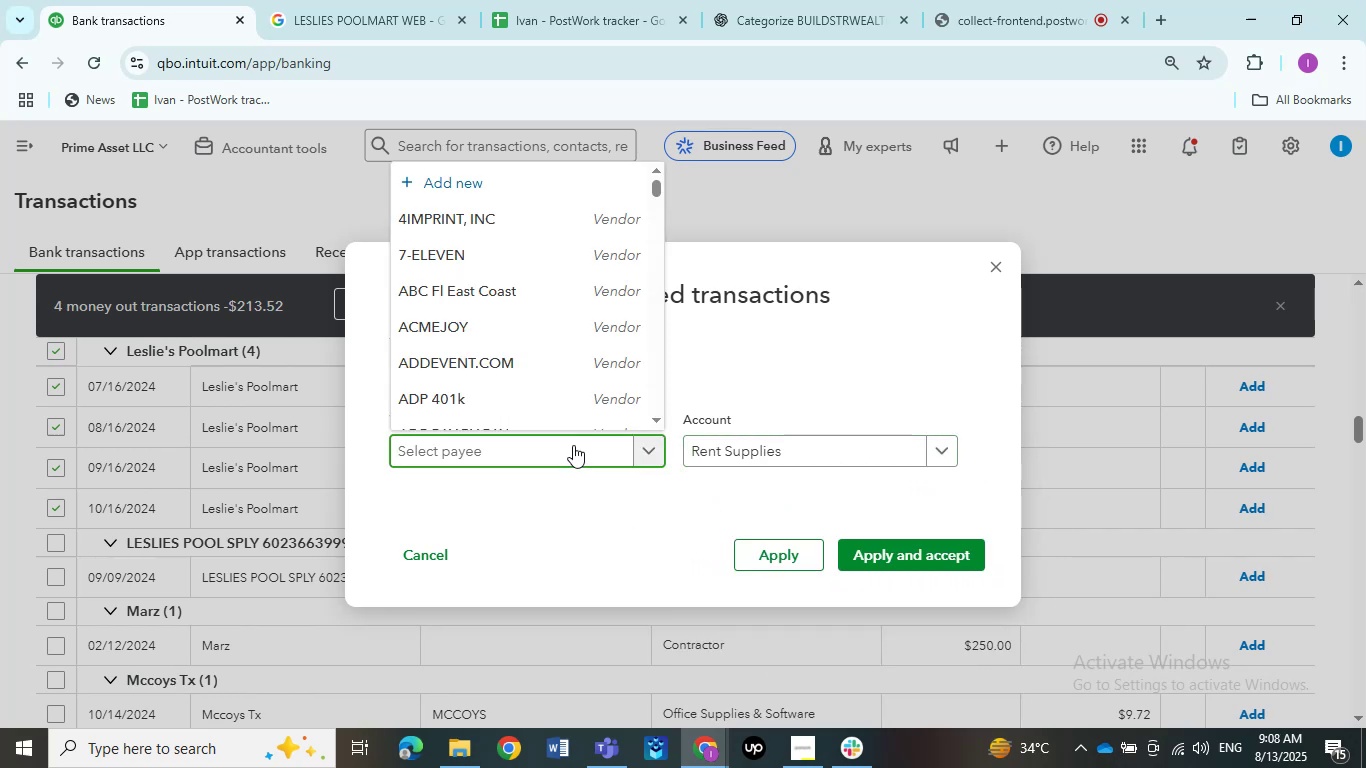 
key(Control+V)
 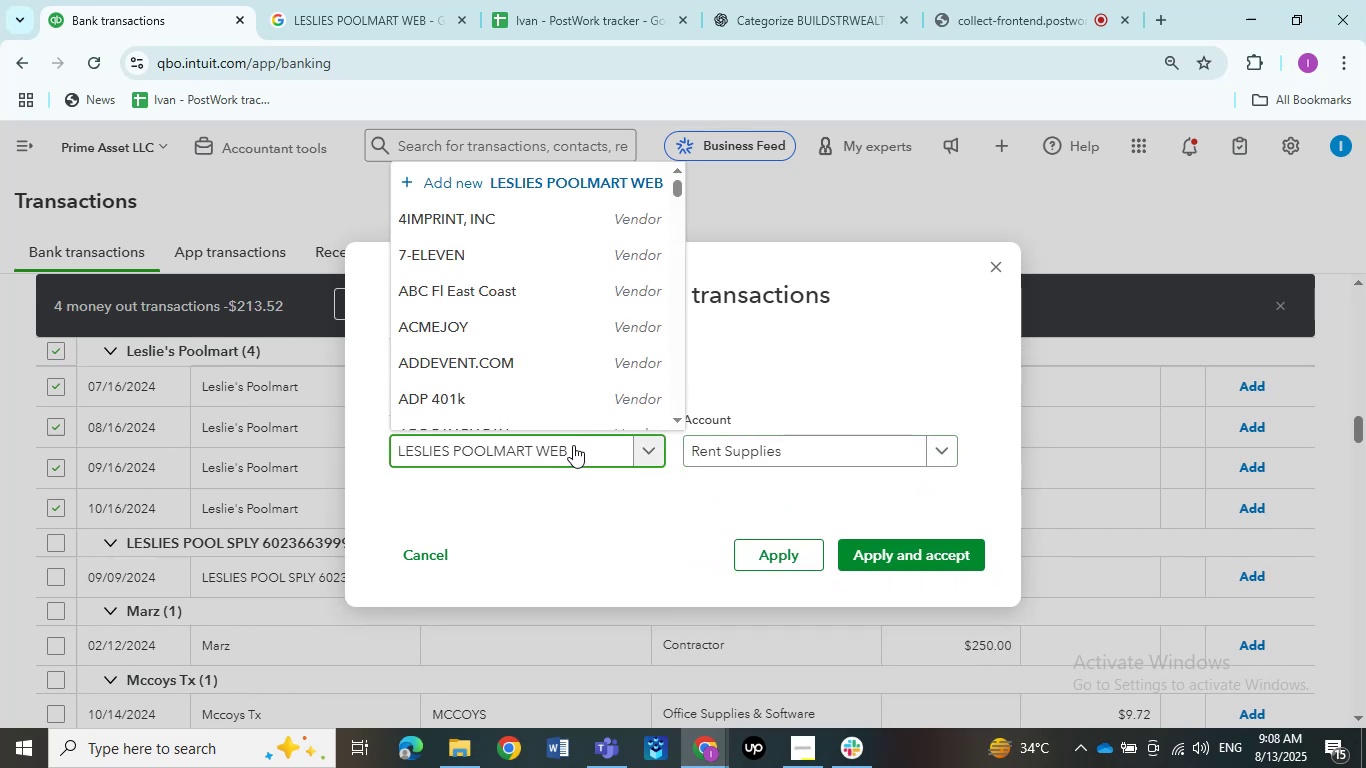 
mouse_move([562, 465])
 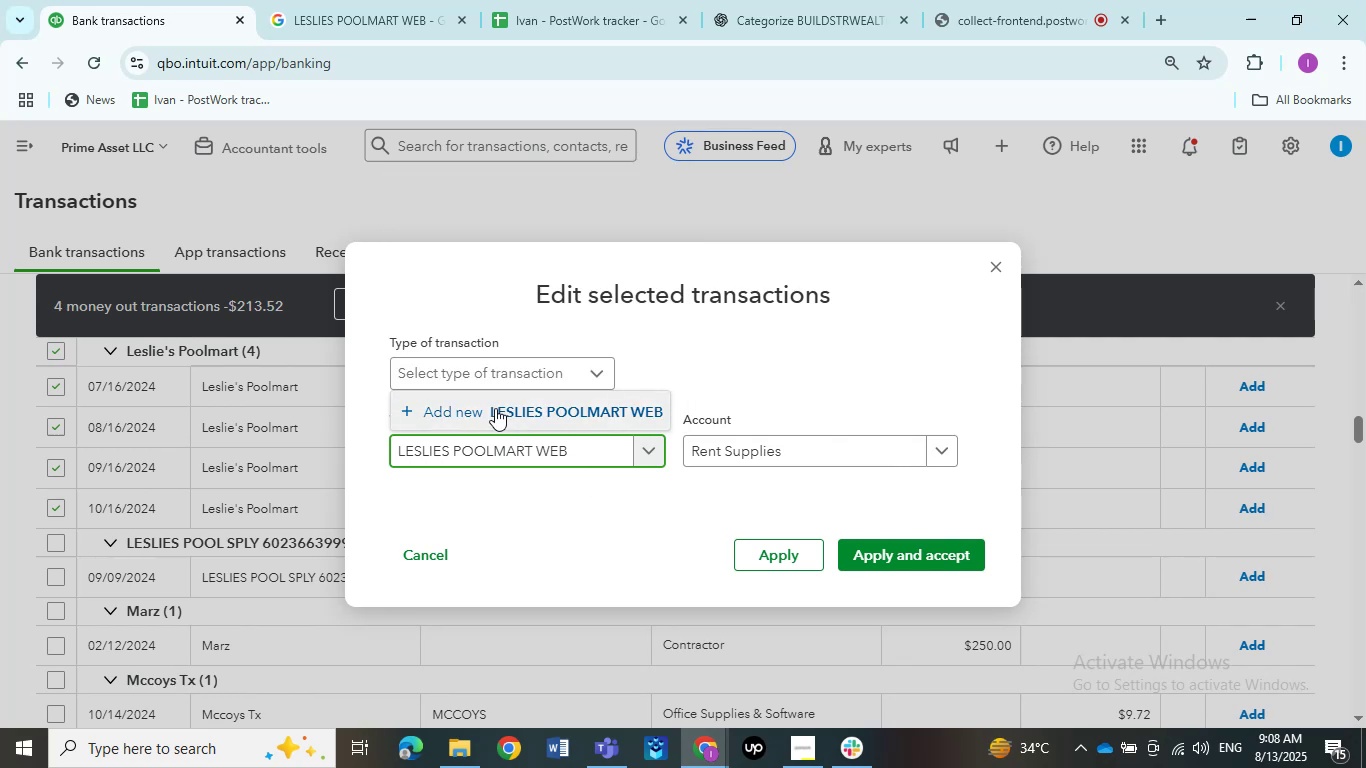 
left_click([482, 407])
 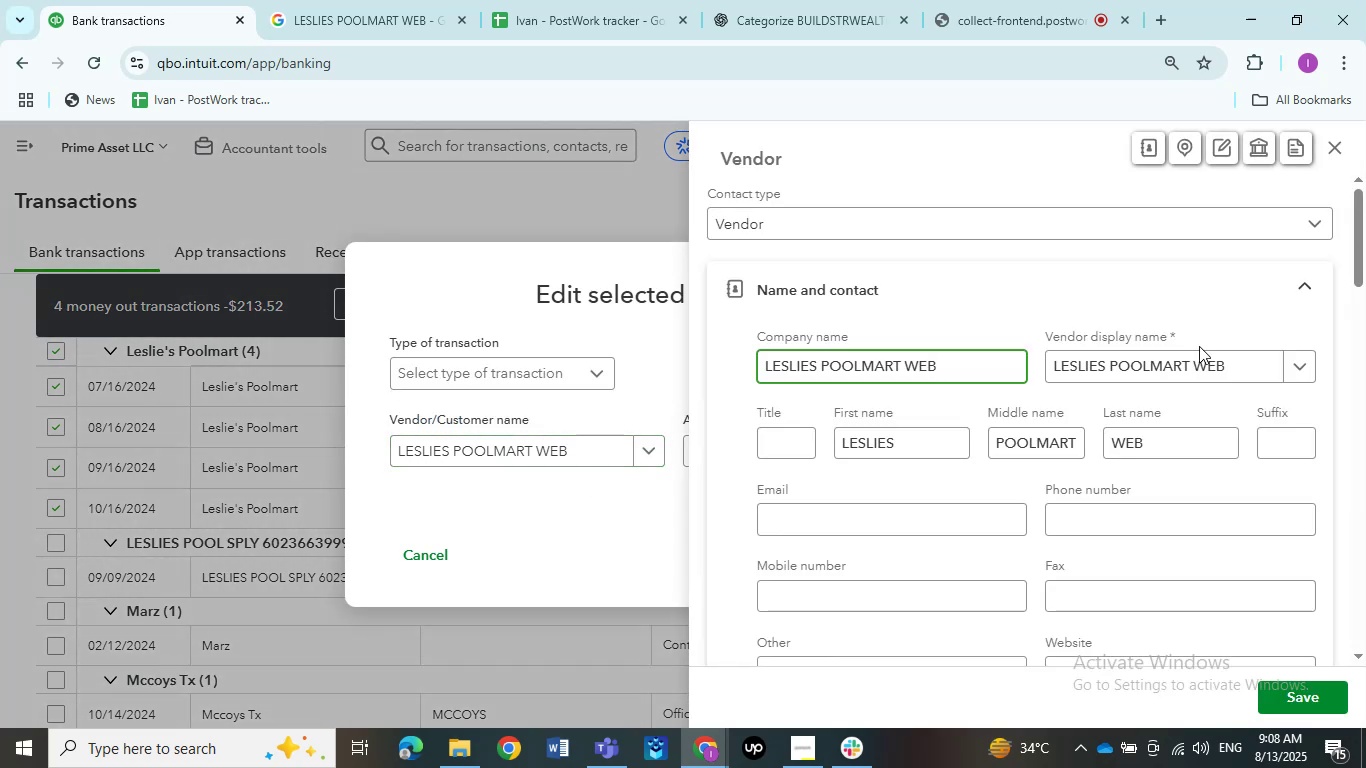 
left_click_drag(start_coordinate=[939, 365], to_coordinate=[905, 370])
 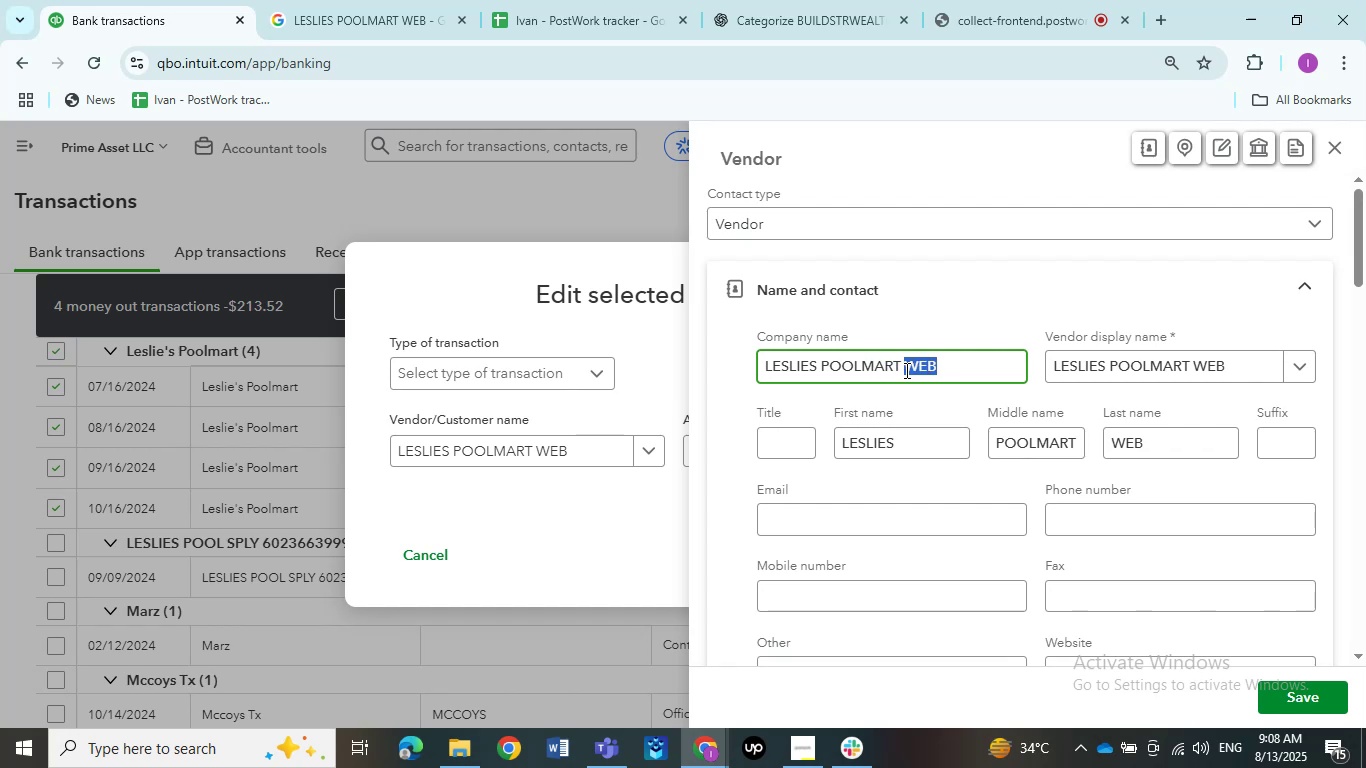 
key(Backspace)
 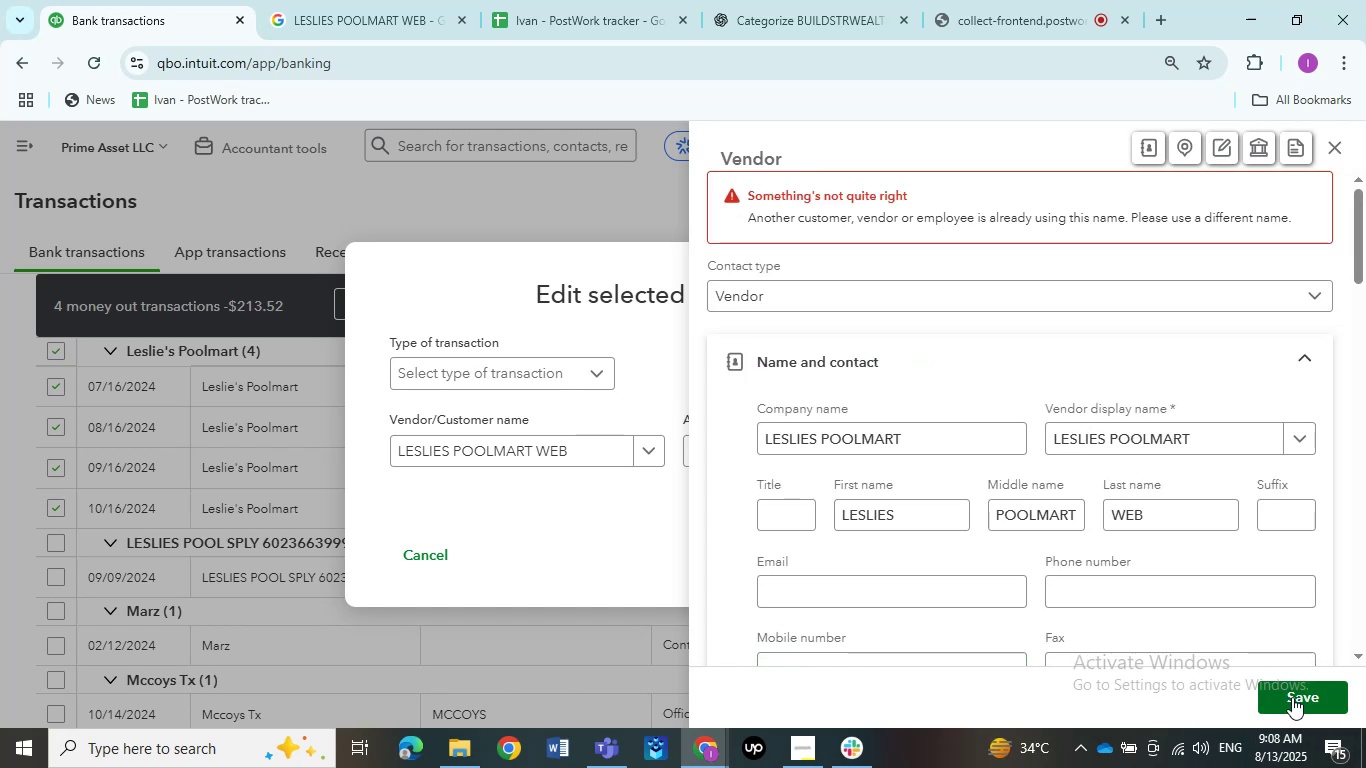 
wait(10.82)
 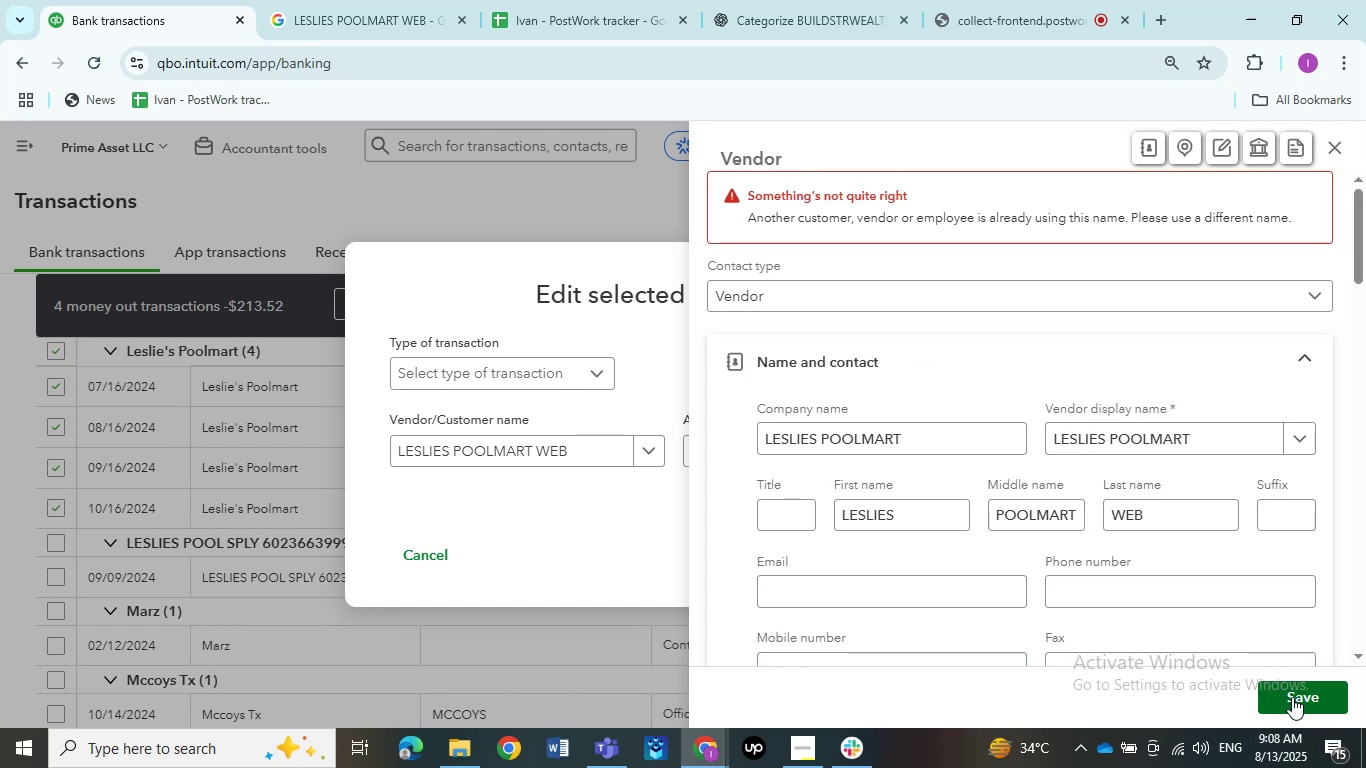 
left_click([1340, 148])
 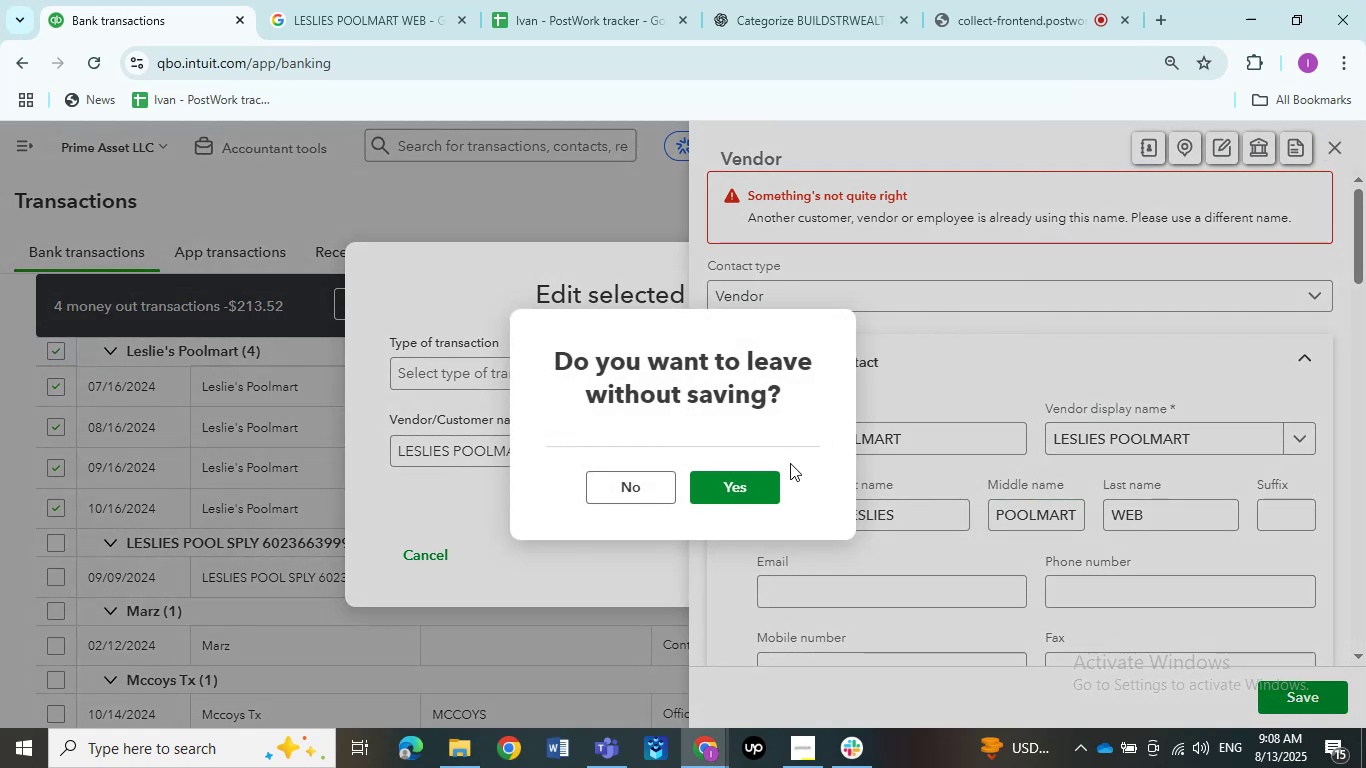 
left_click([765, 477])
 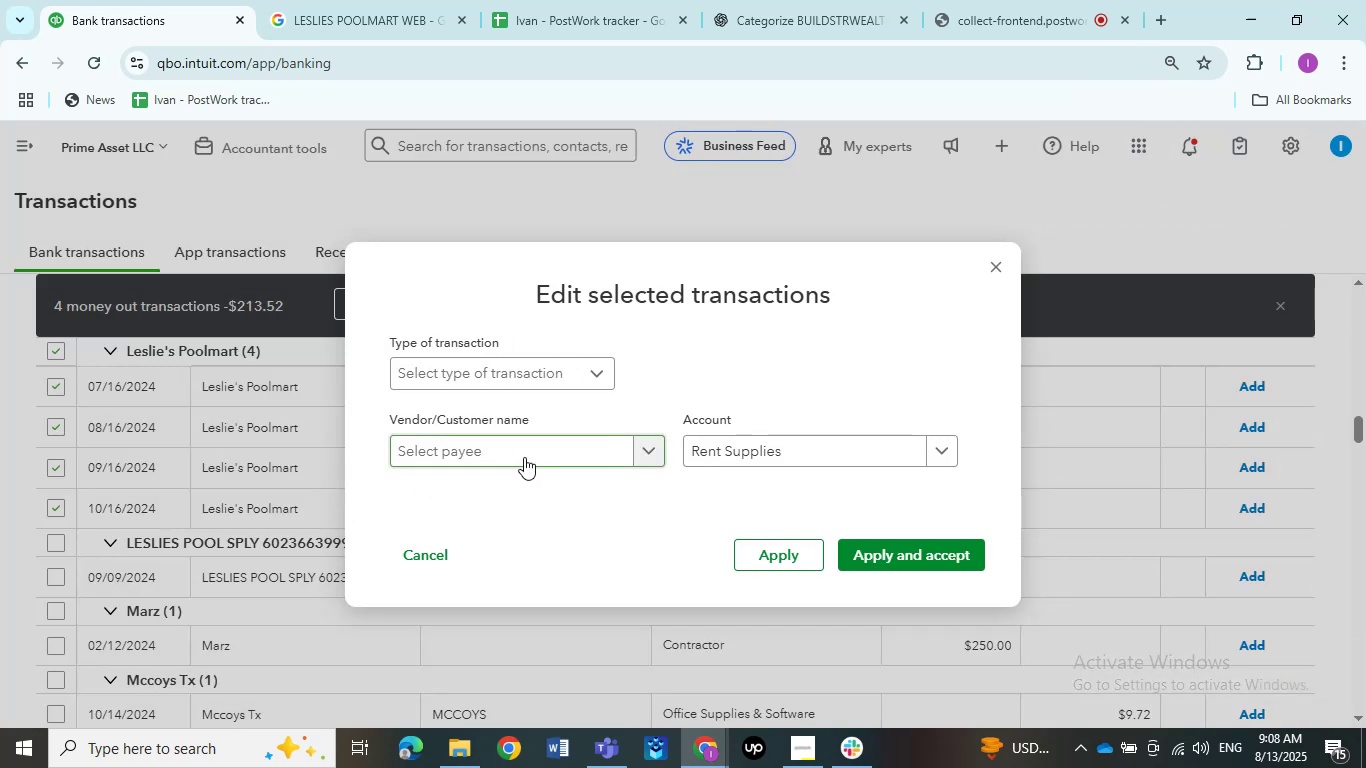 
left_click([476, 450])
 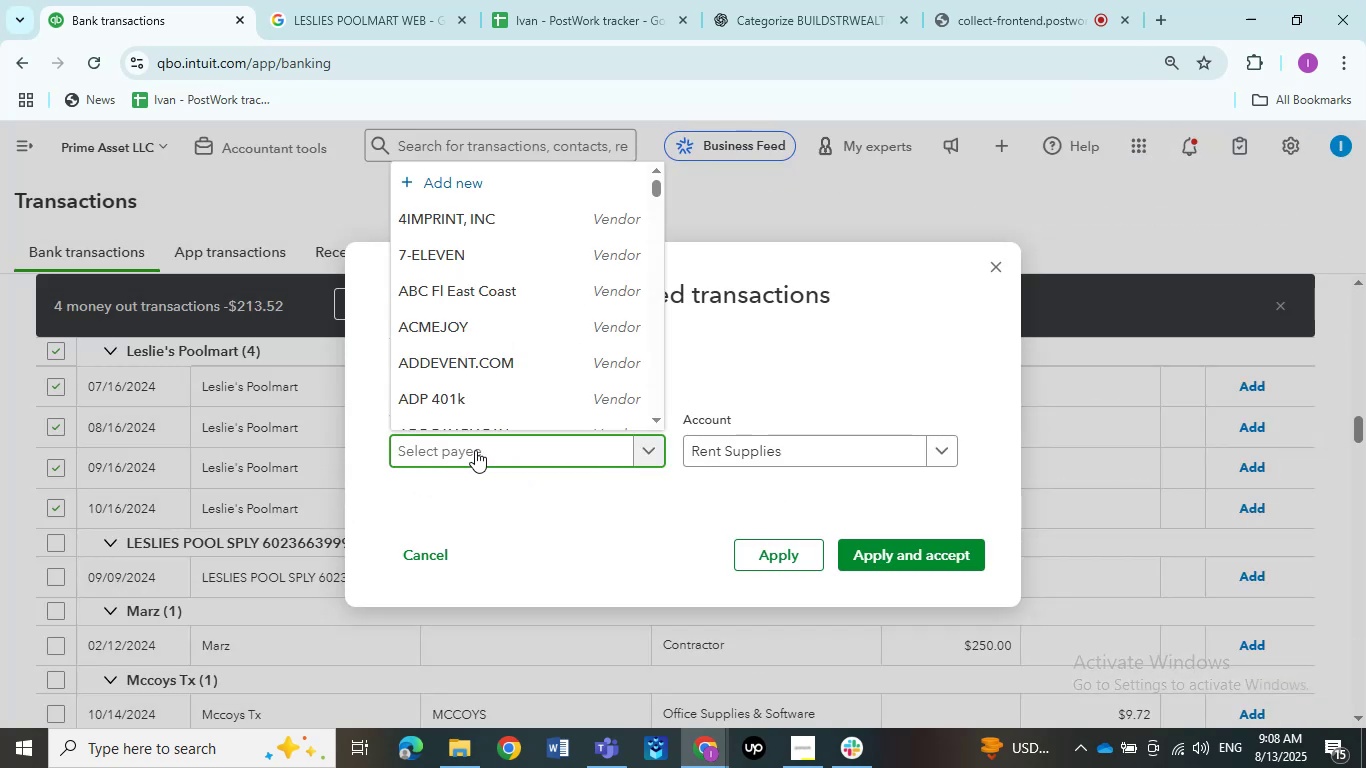 
key(Control+V)
 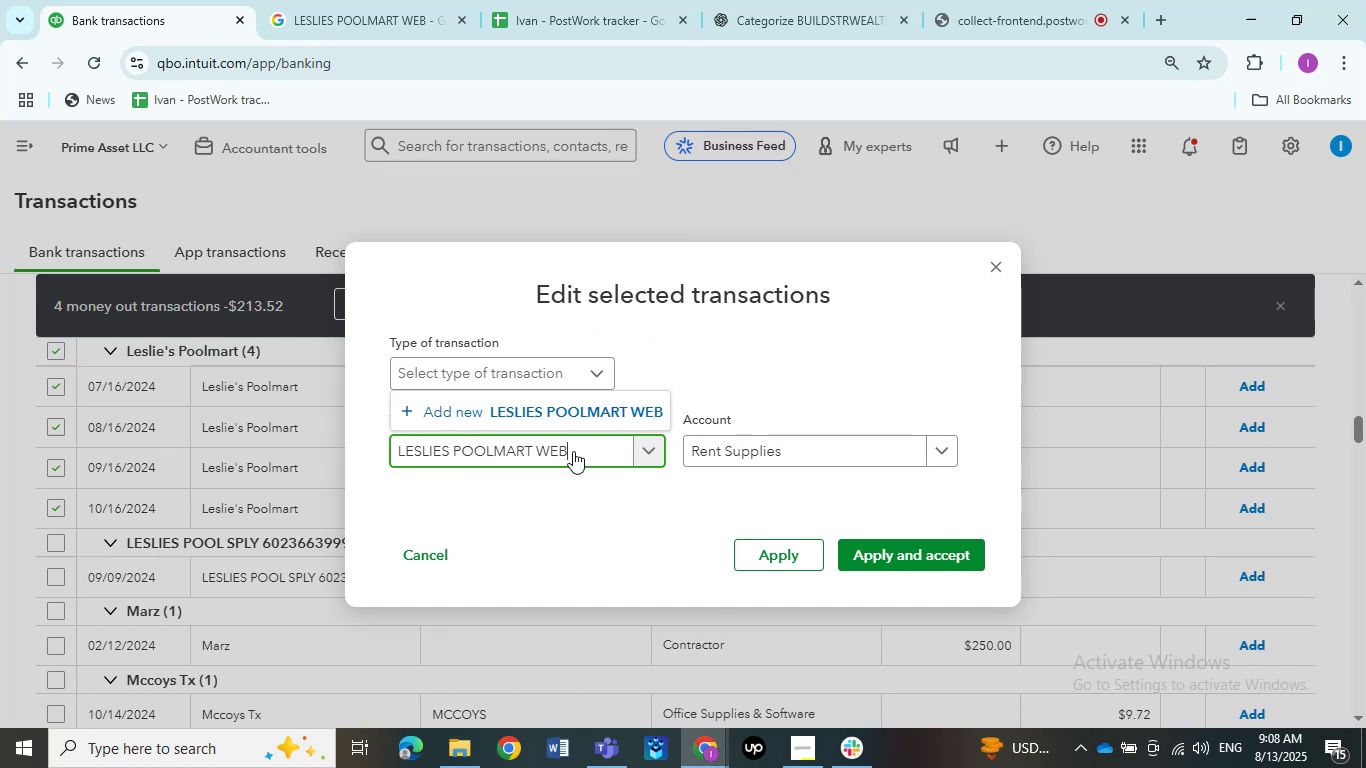 
left_click_drag(start_coordinate=[580, 449], to_coordinate=[451, 451])
 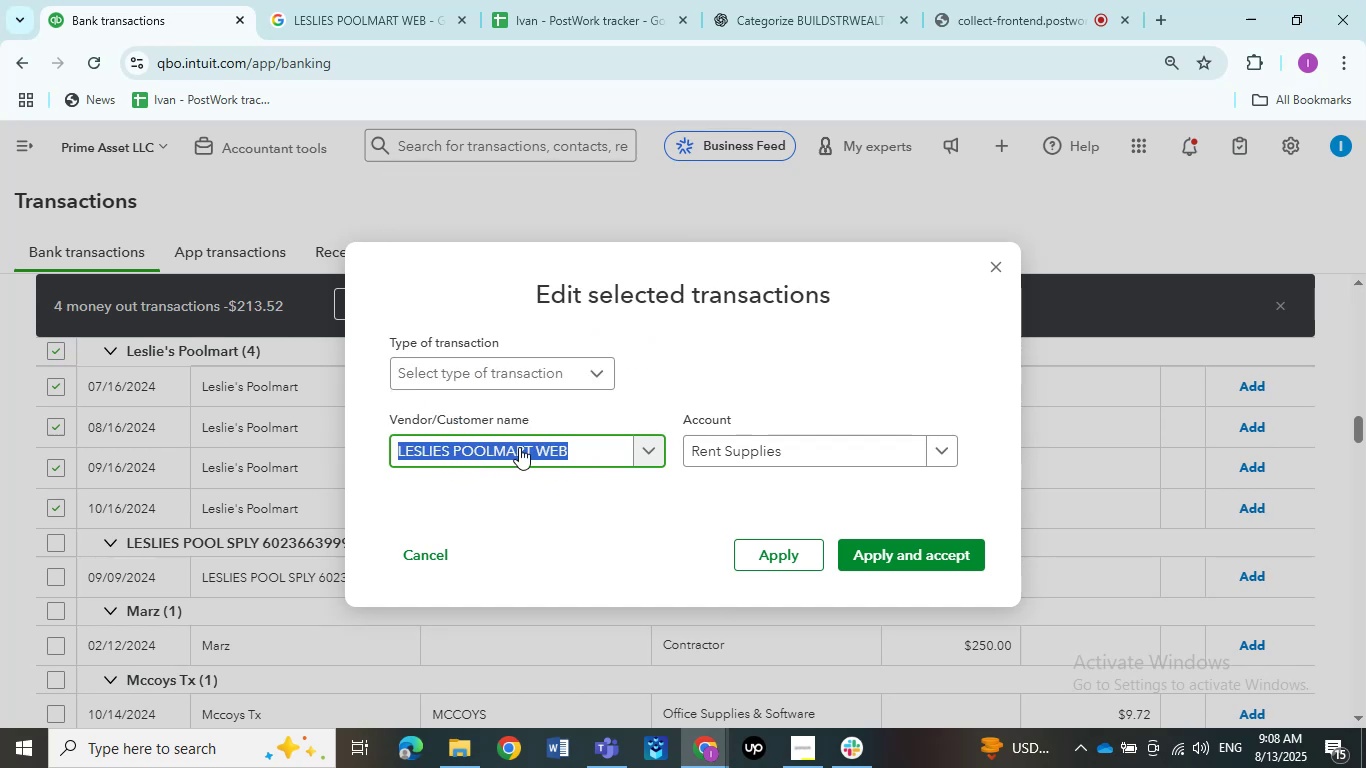 
left_click([572, 450])
 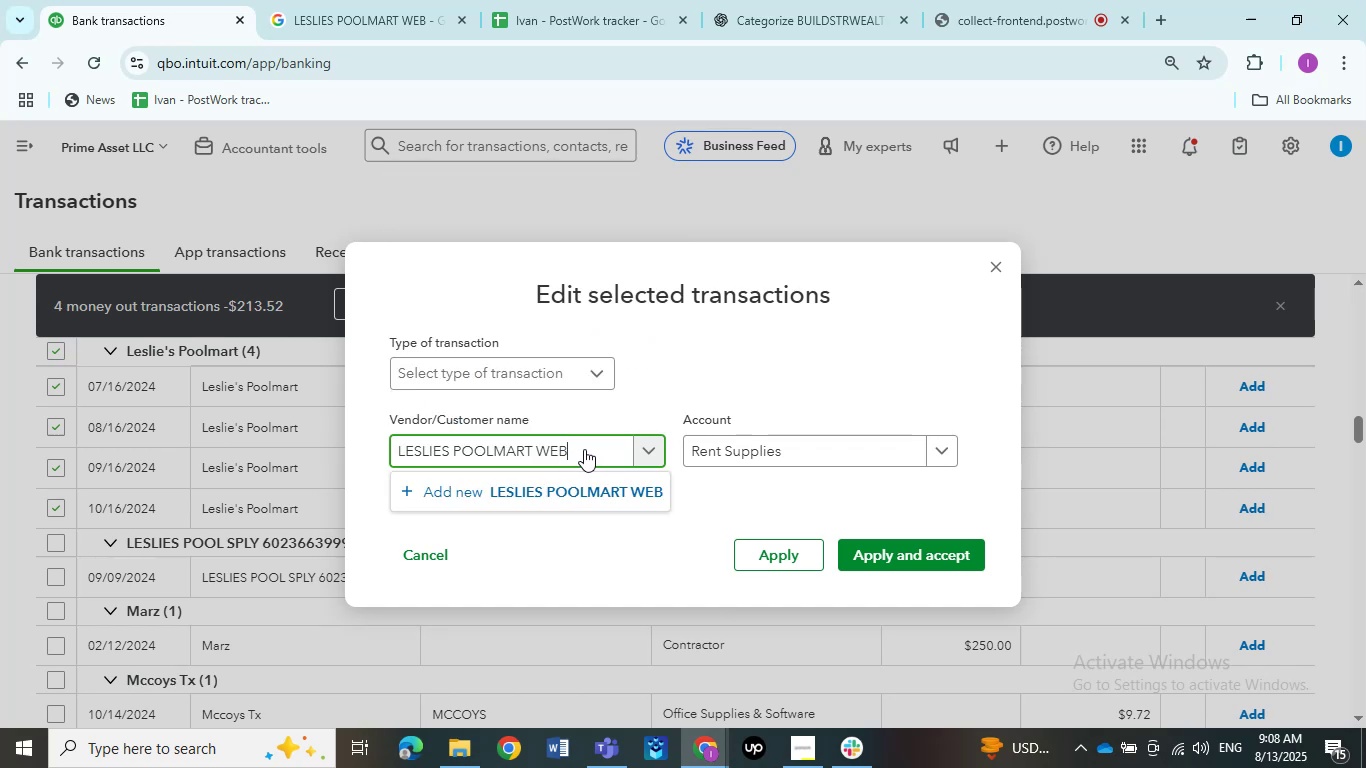 
key(Backspace)
 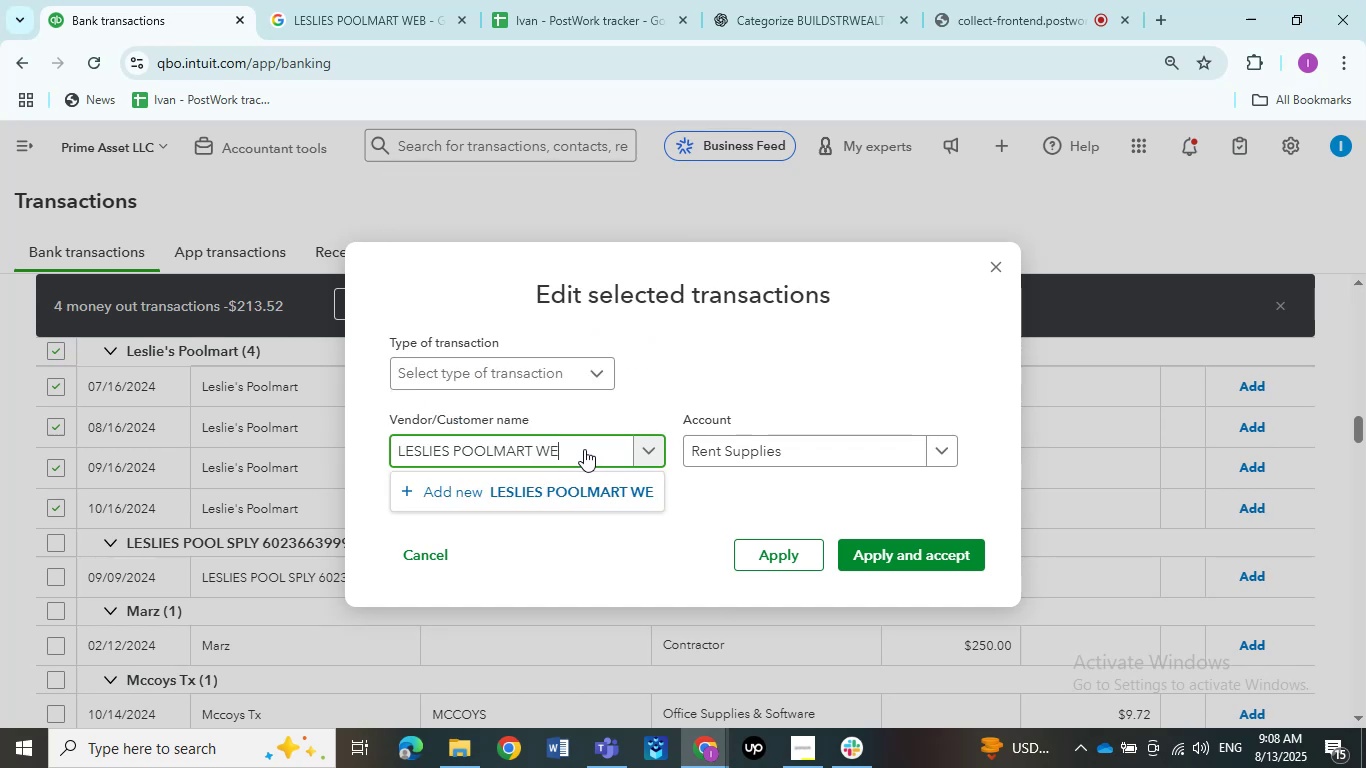 
key(Backspace)
 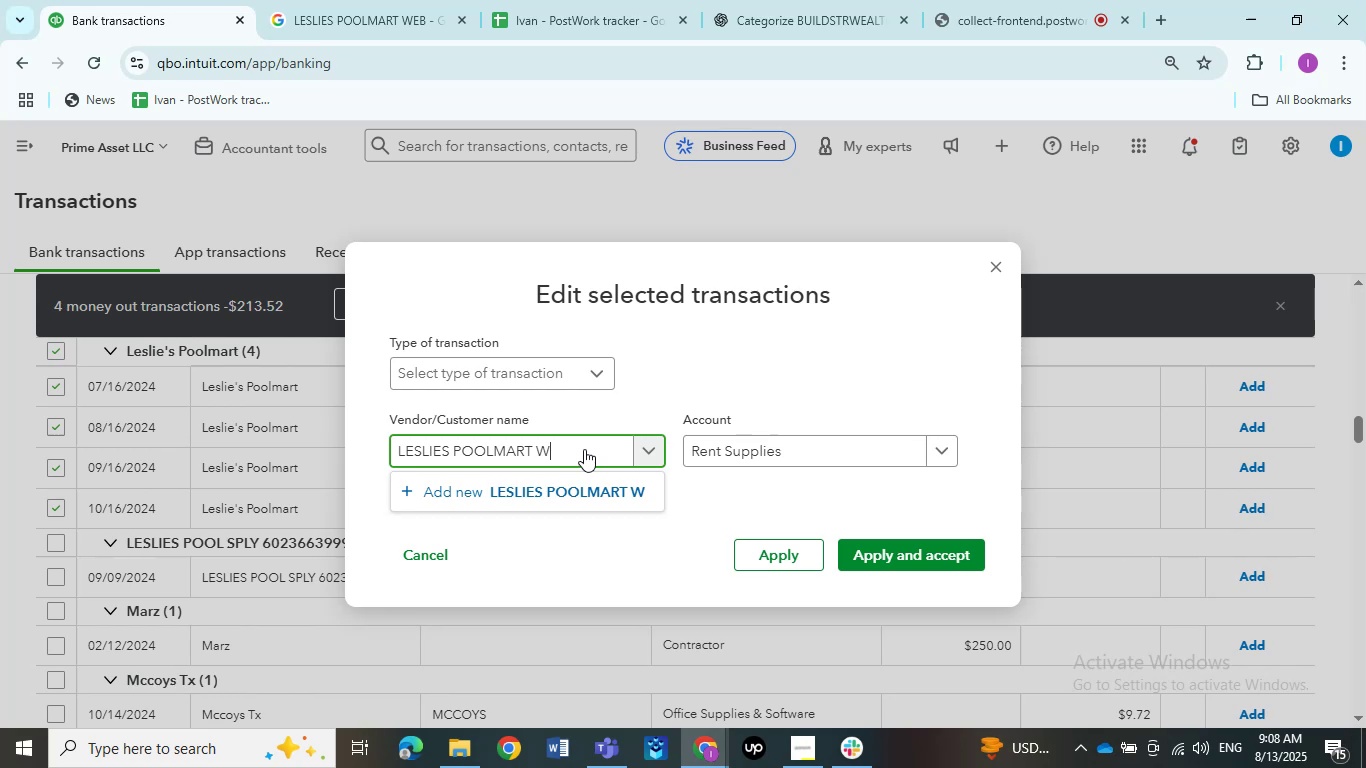 
key(Backspace)
 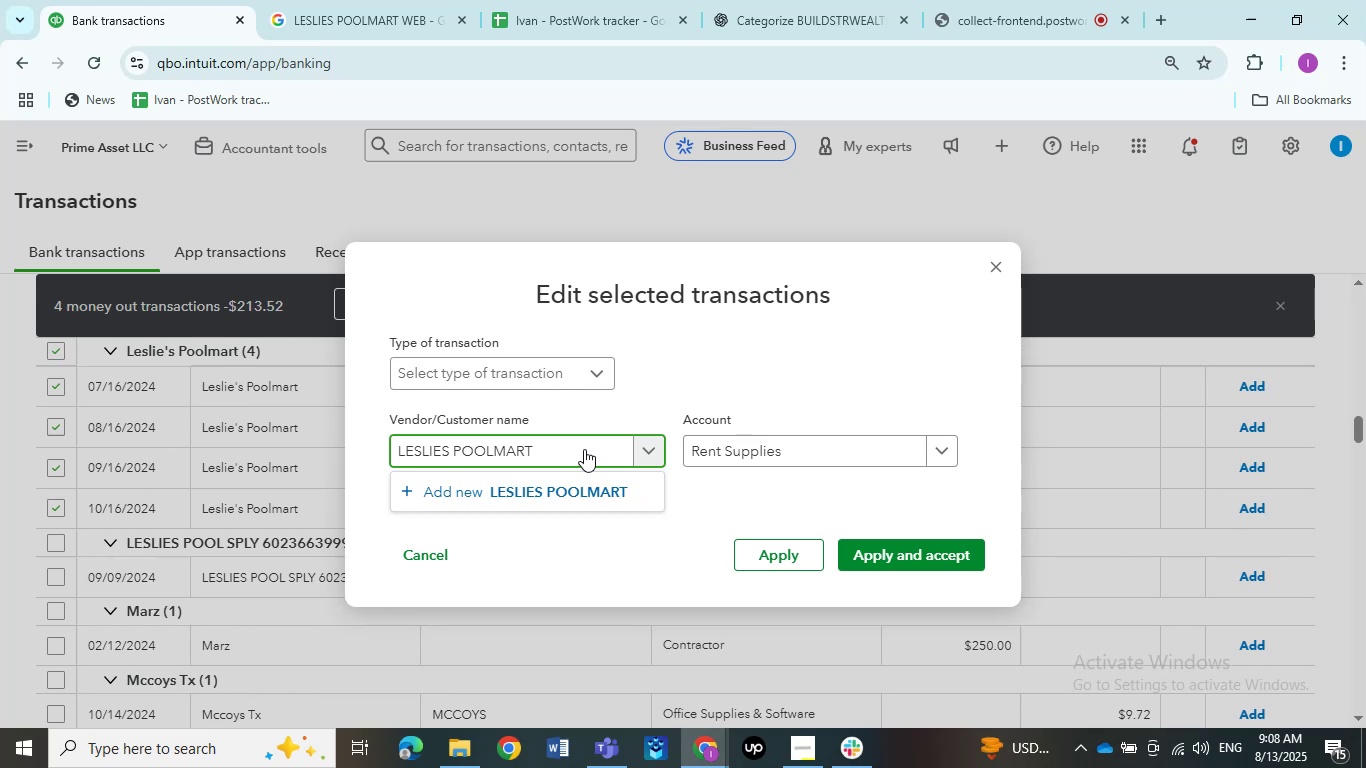 
key(Backspace)
 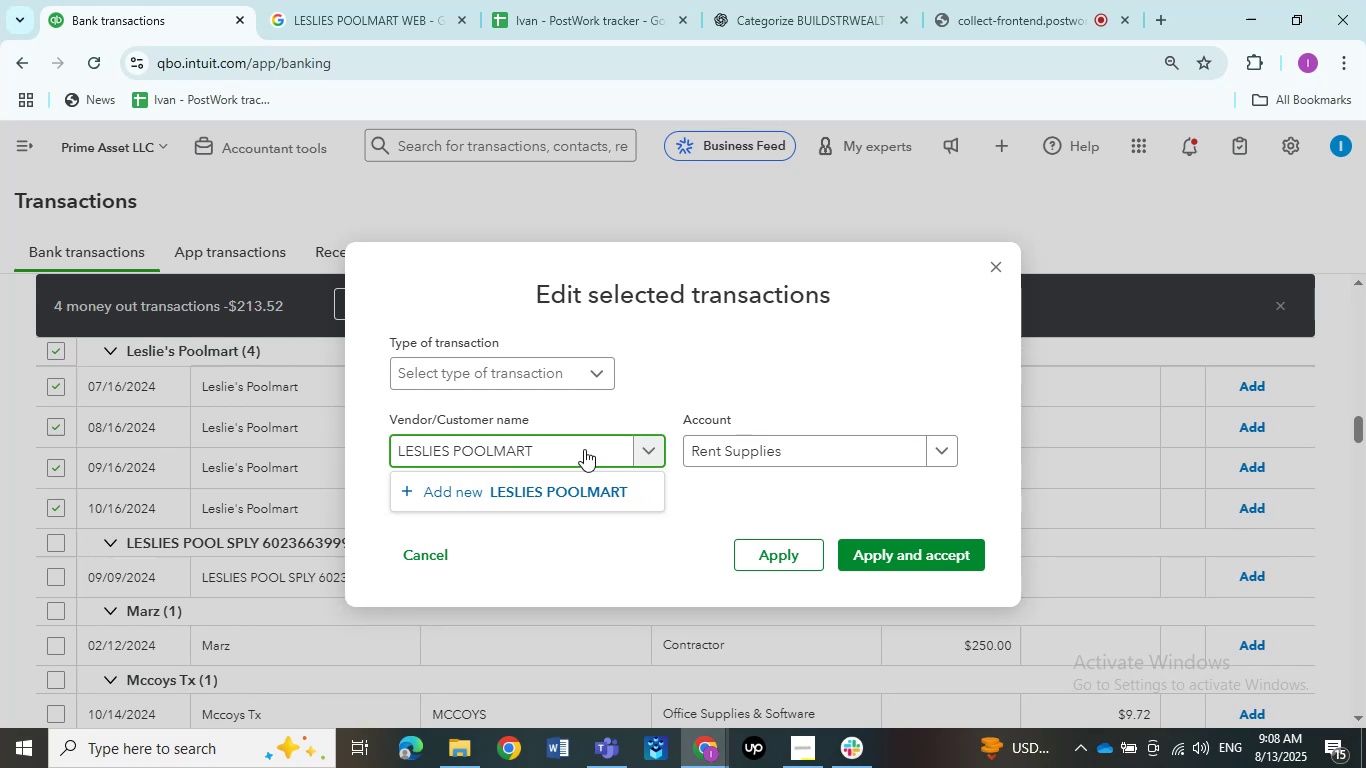 
key(Backspace)
 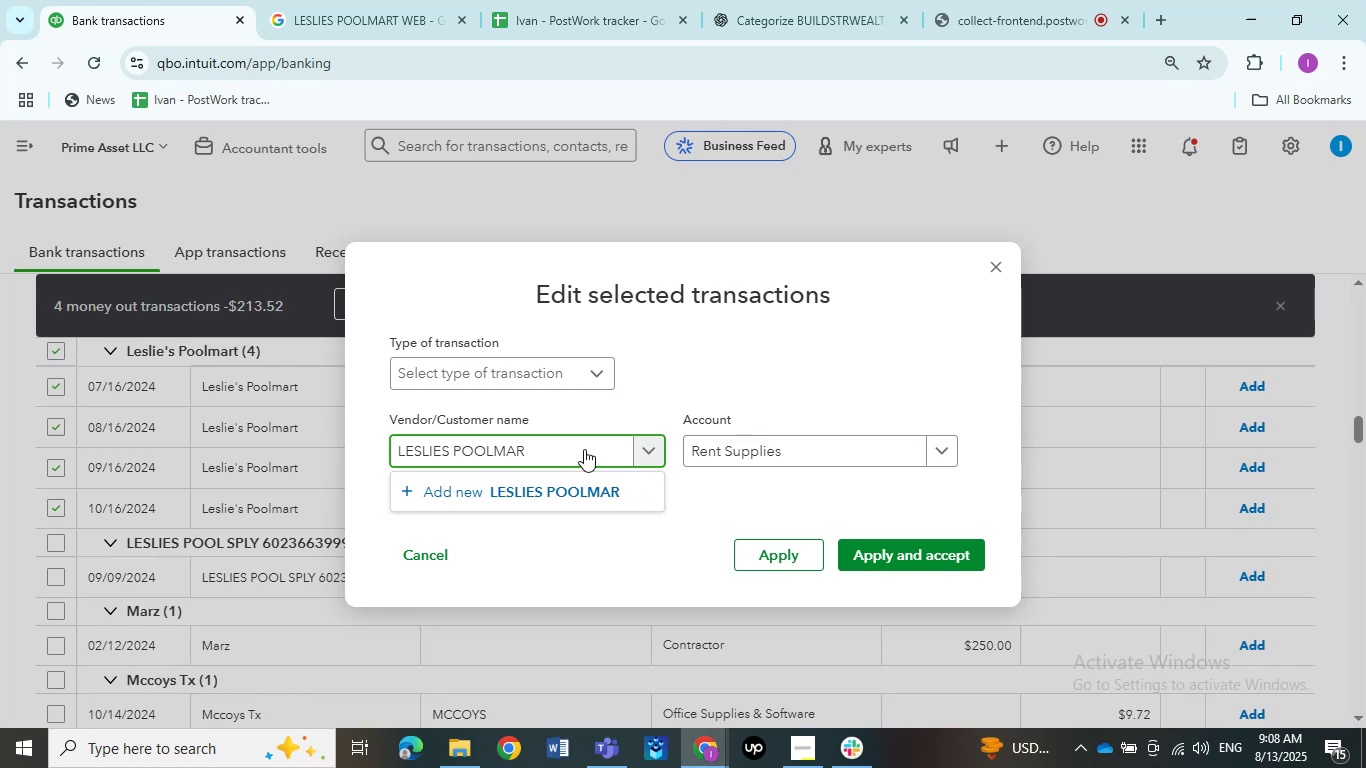 
key(Backspace)
 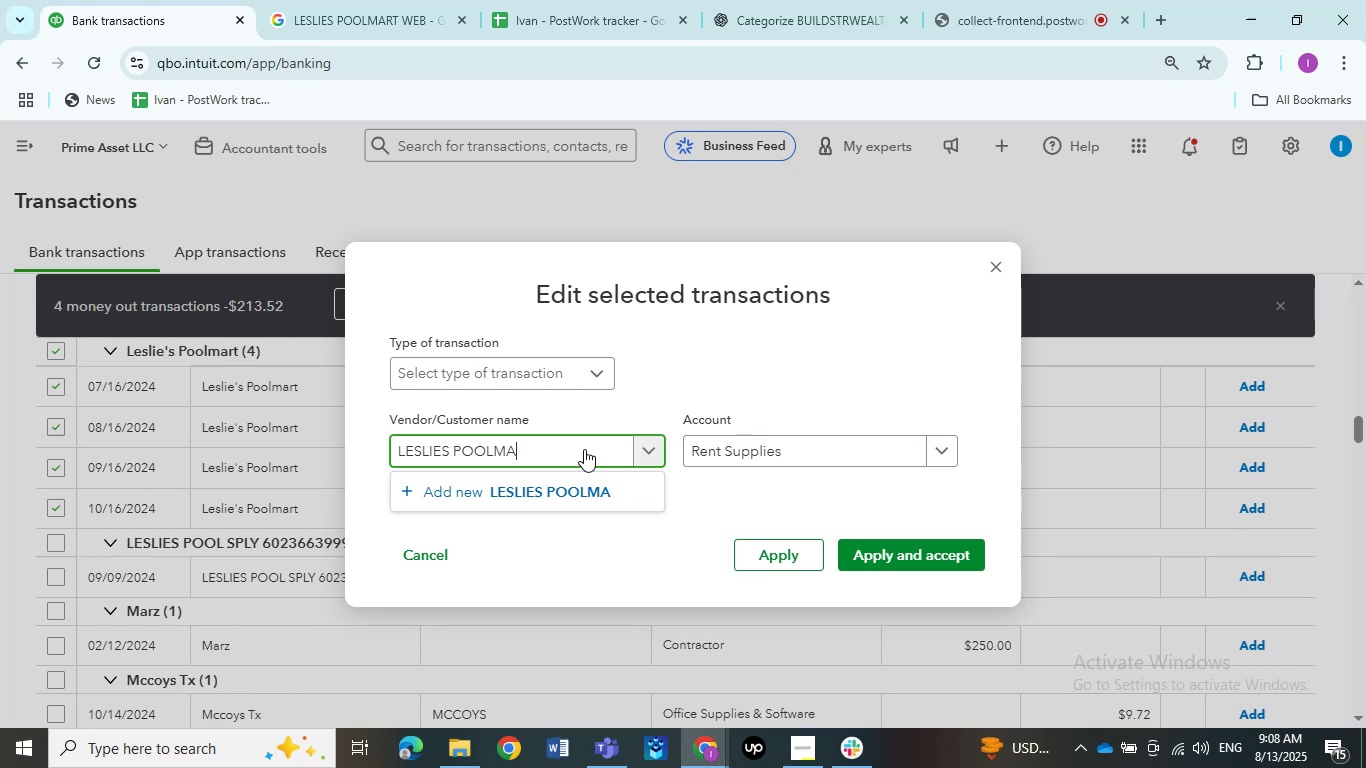 
key(Backspace)
 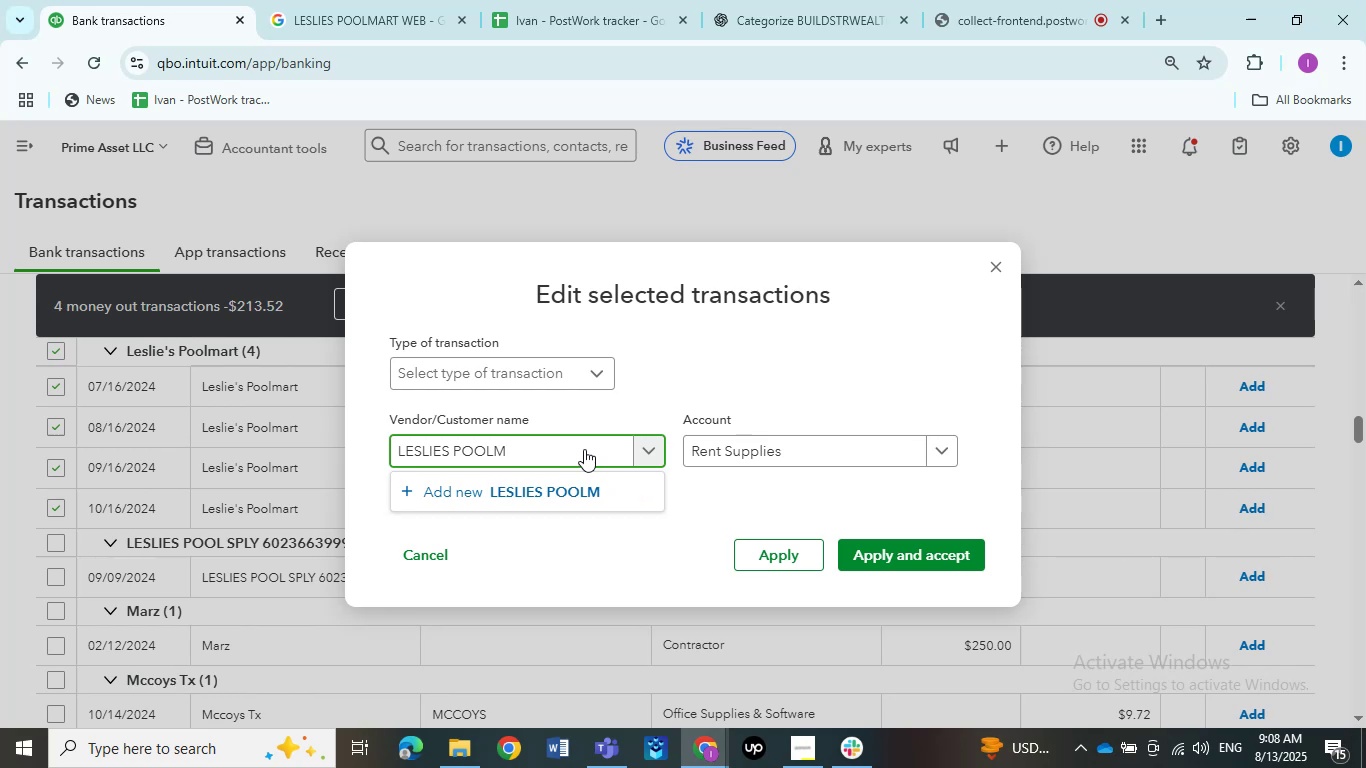 
key(Backspace)
 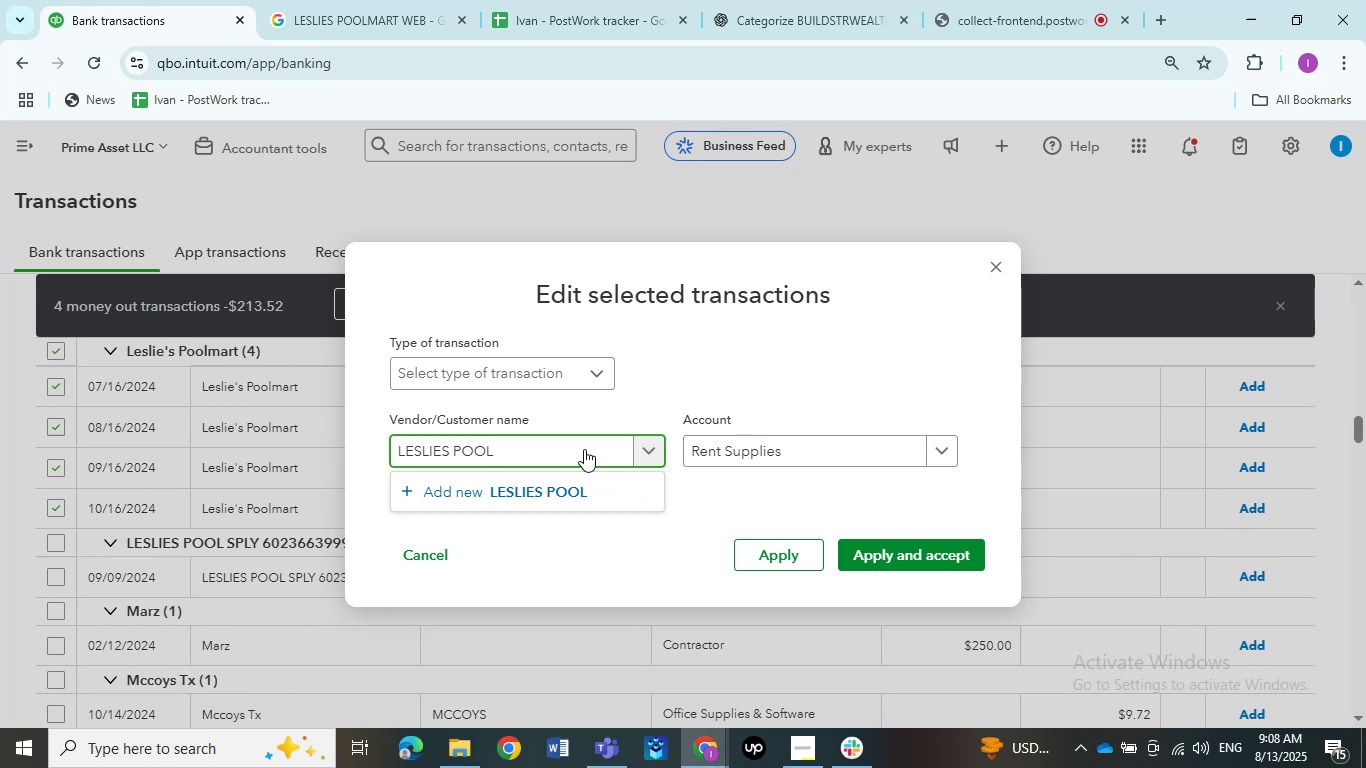 
key(Backspace)
 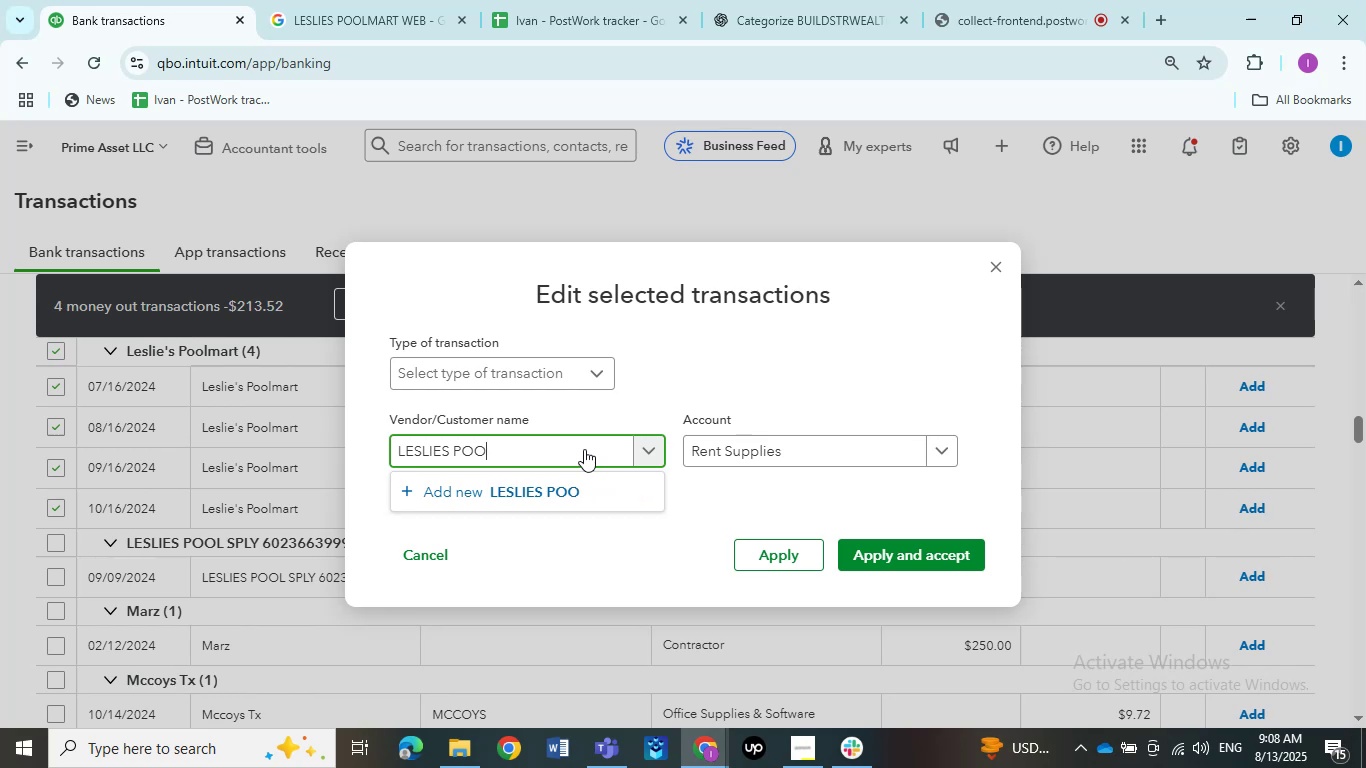 
key(Backspace)
 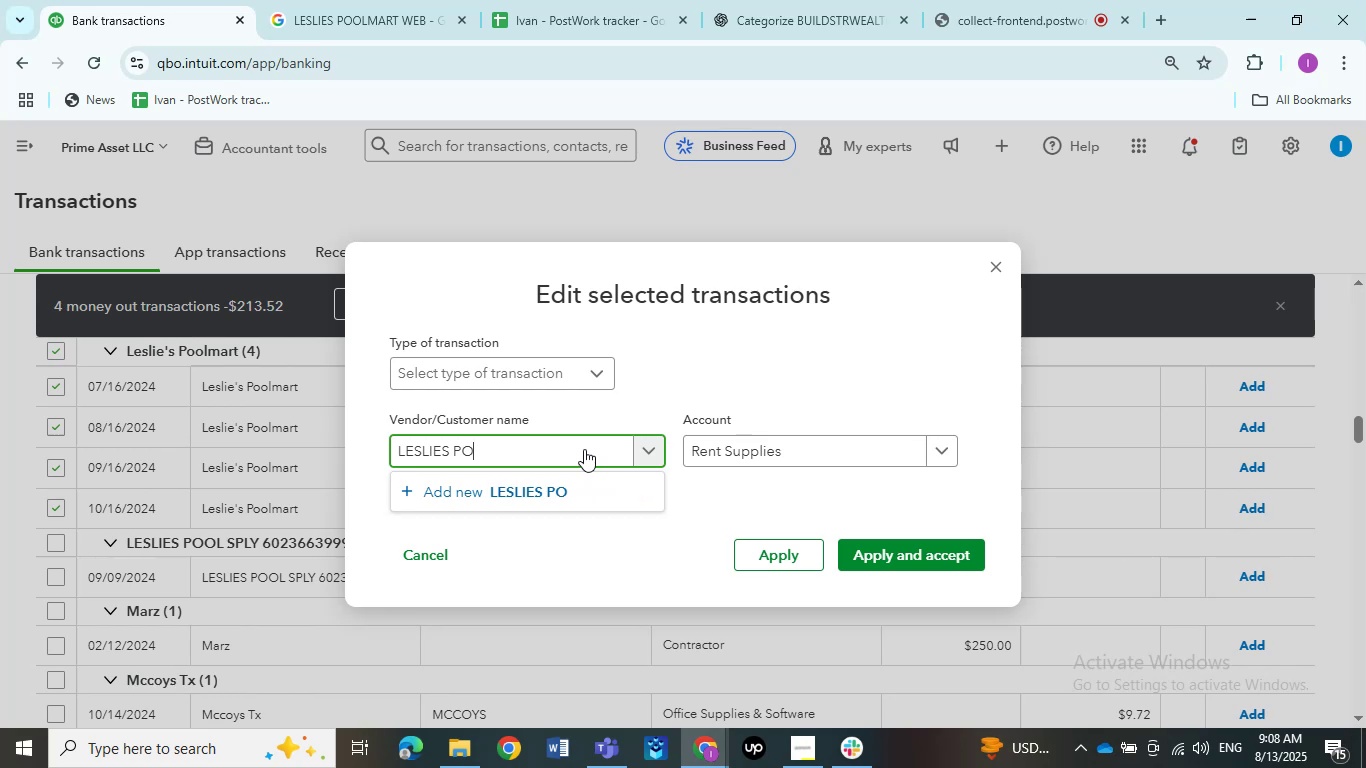 
key(Backspace)
 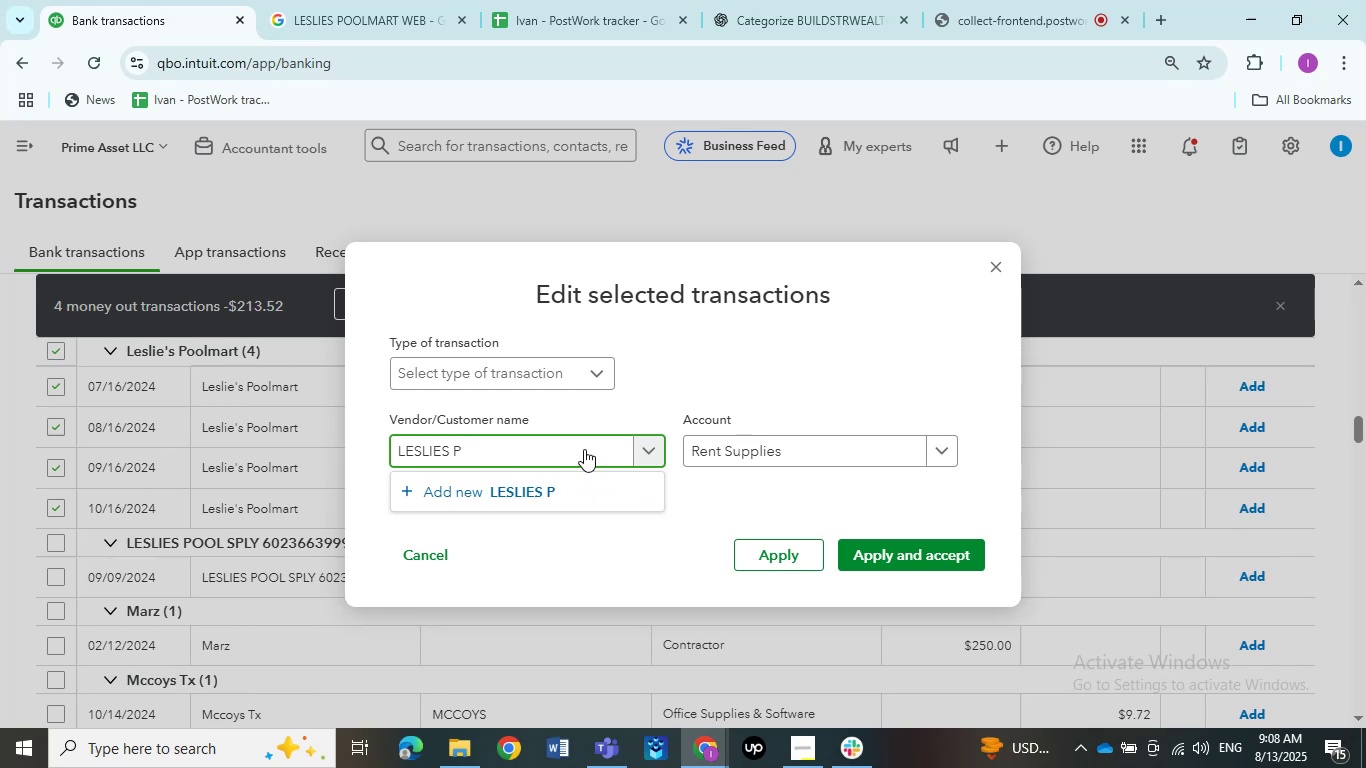 
key(Backspace)
 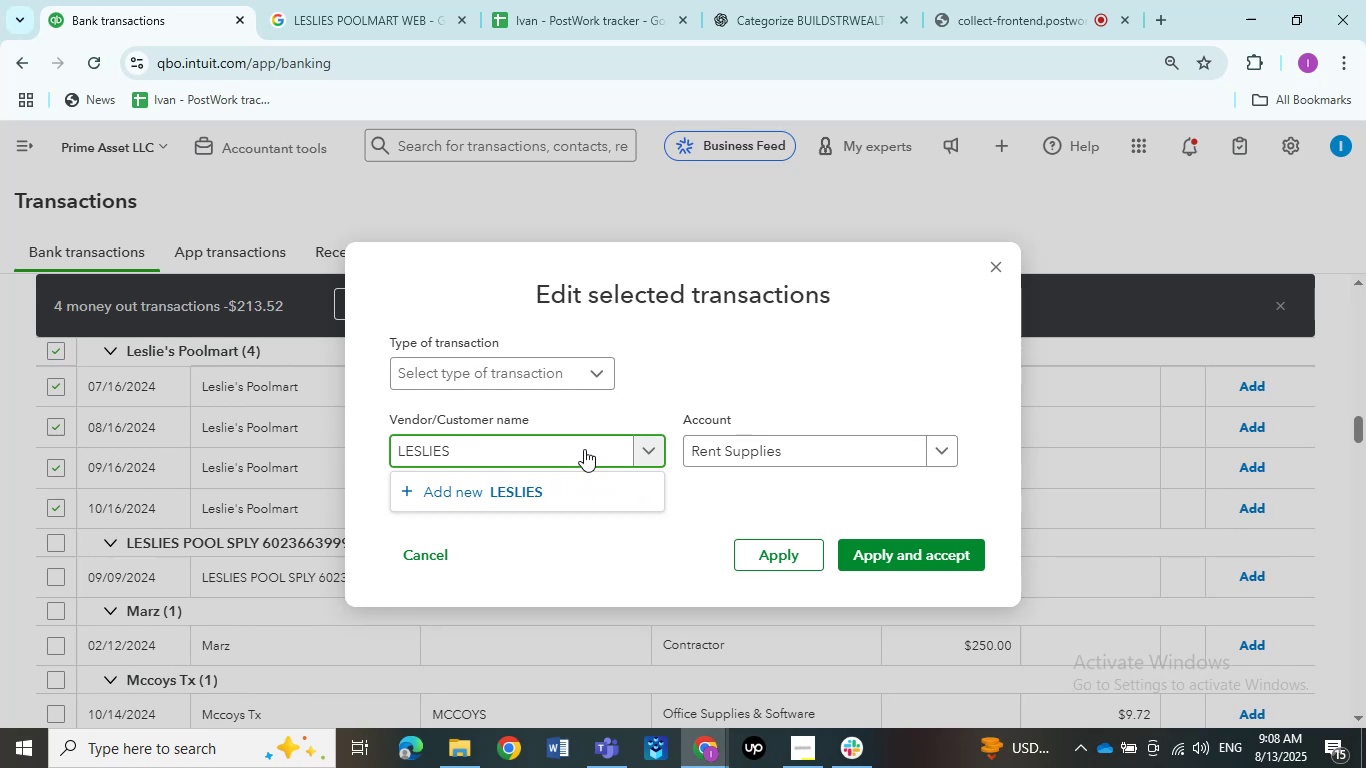 
key(Backspace)
 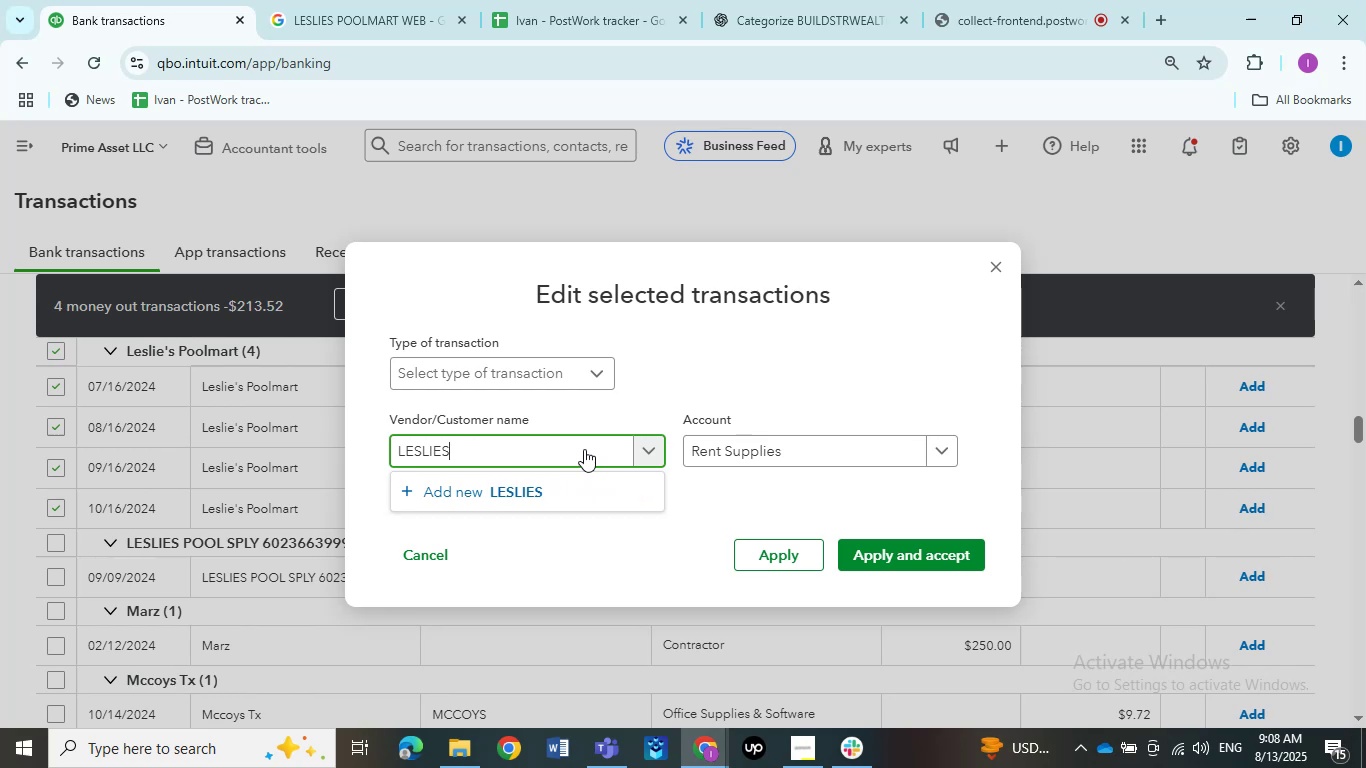 
key(Backspace)
 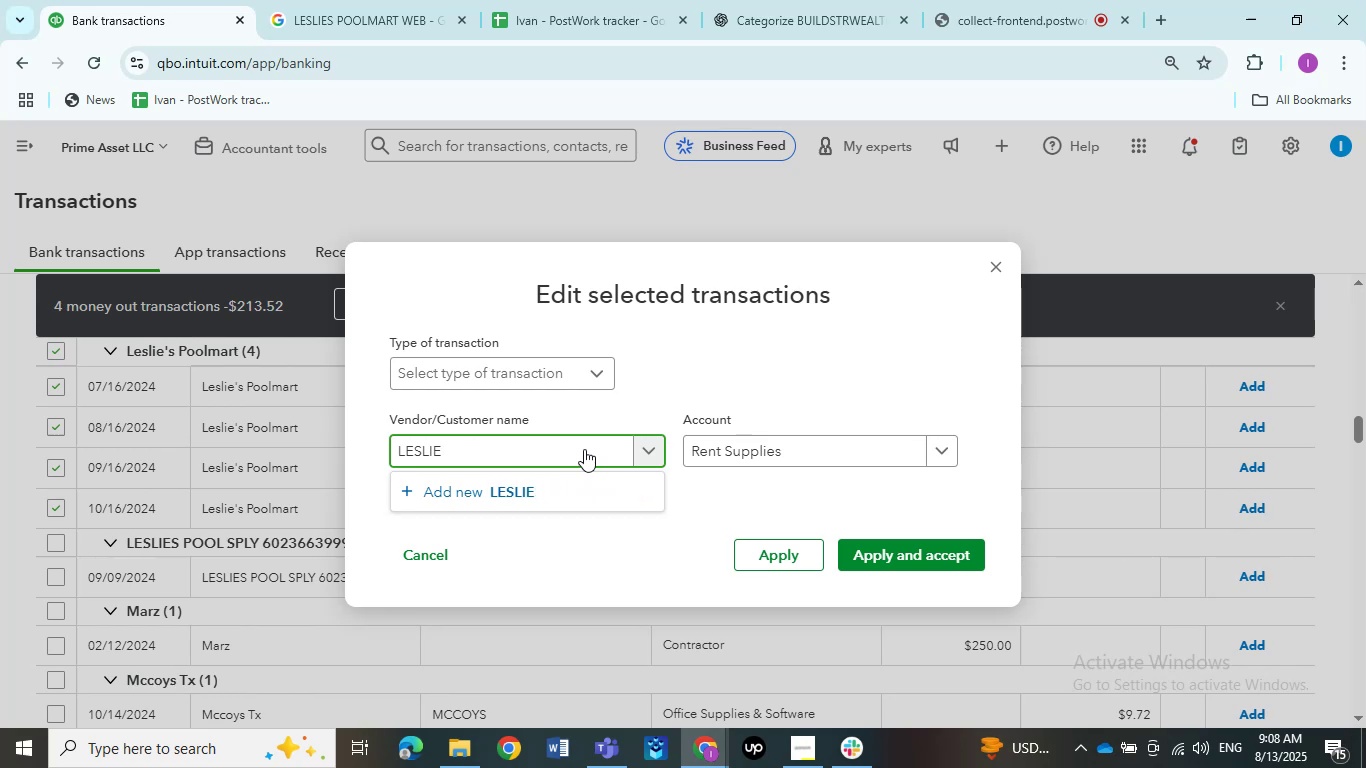 
key(Backspace)
 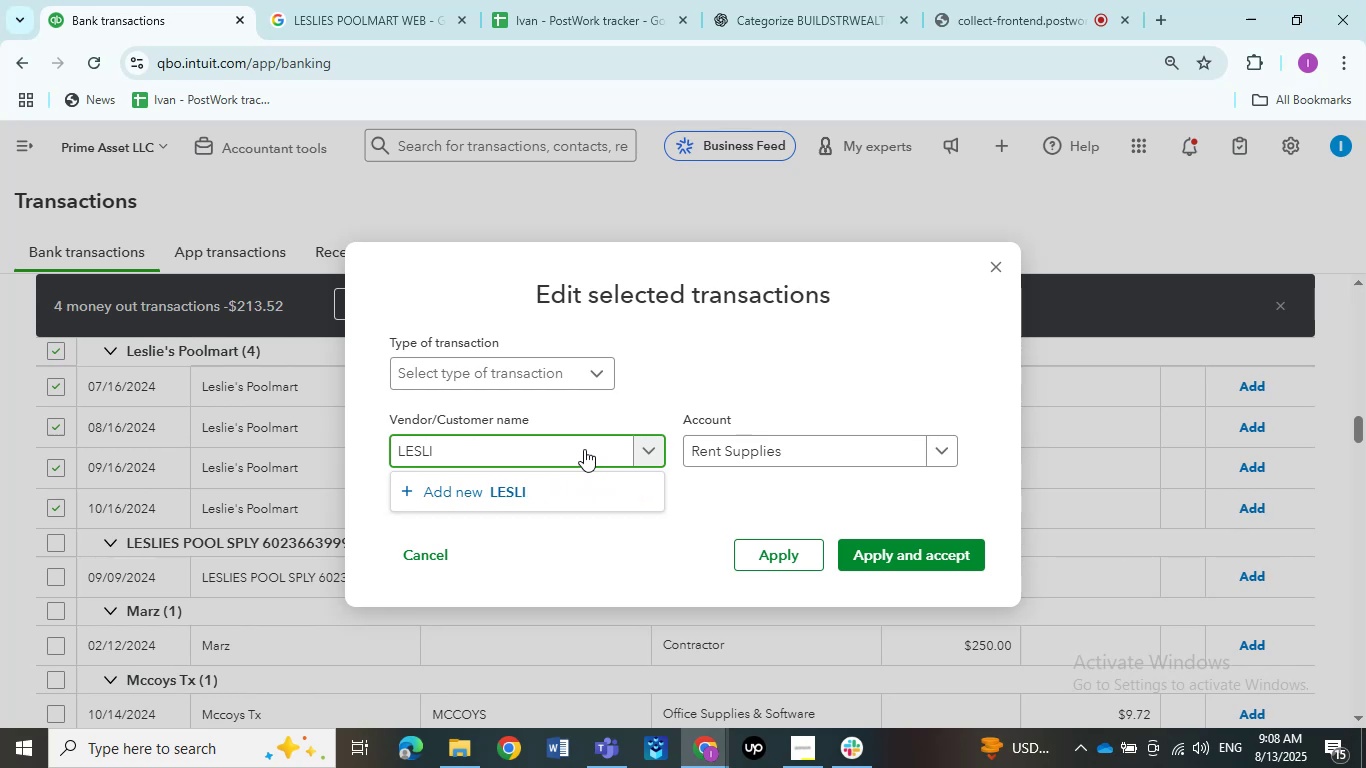 
key(Backspace)
 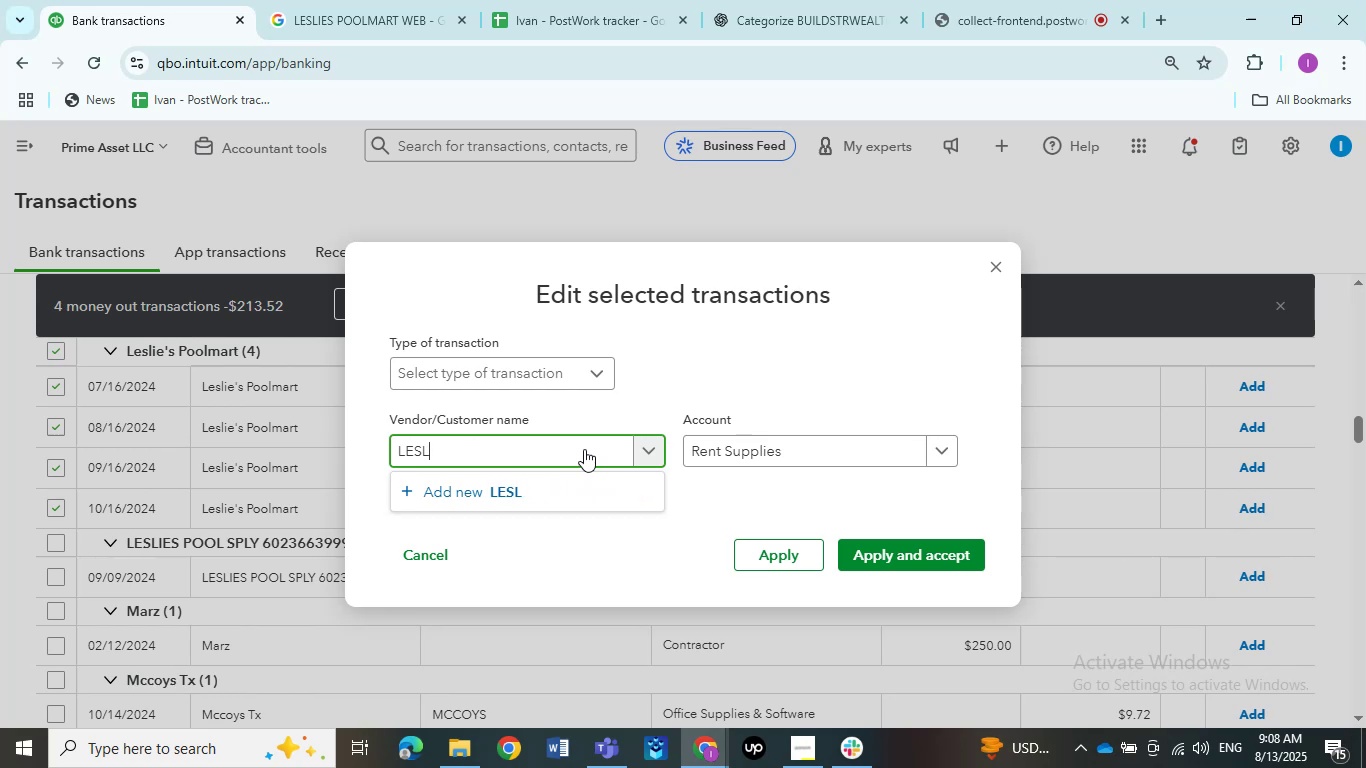 
key(Backspace)
 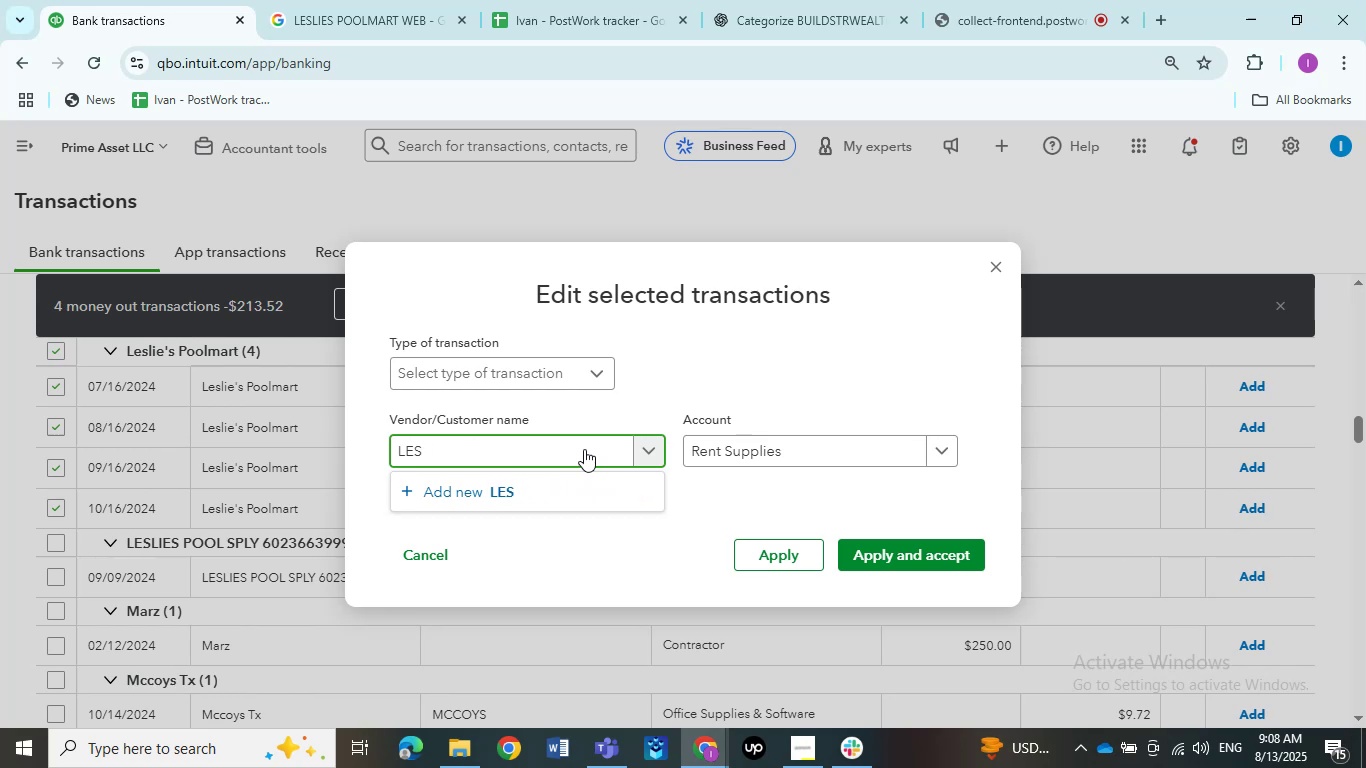 
key(Backspace)
 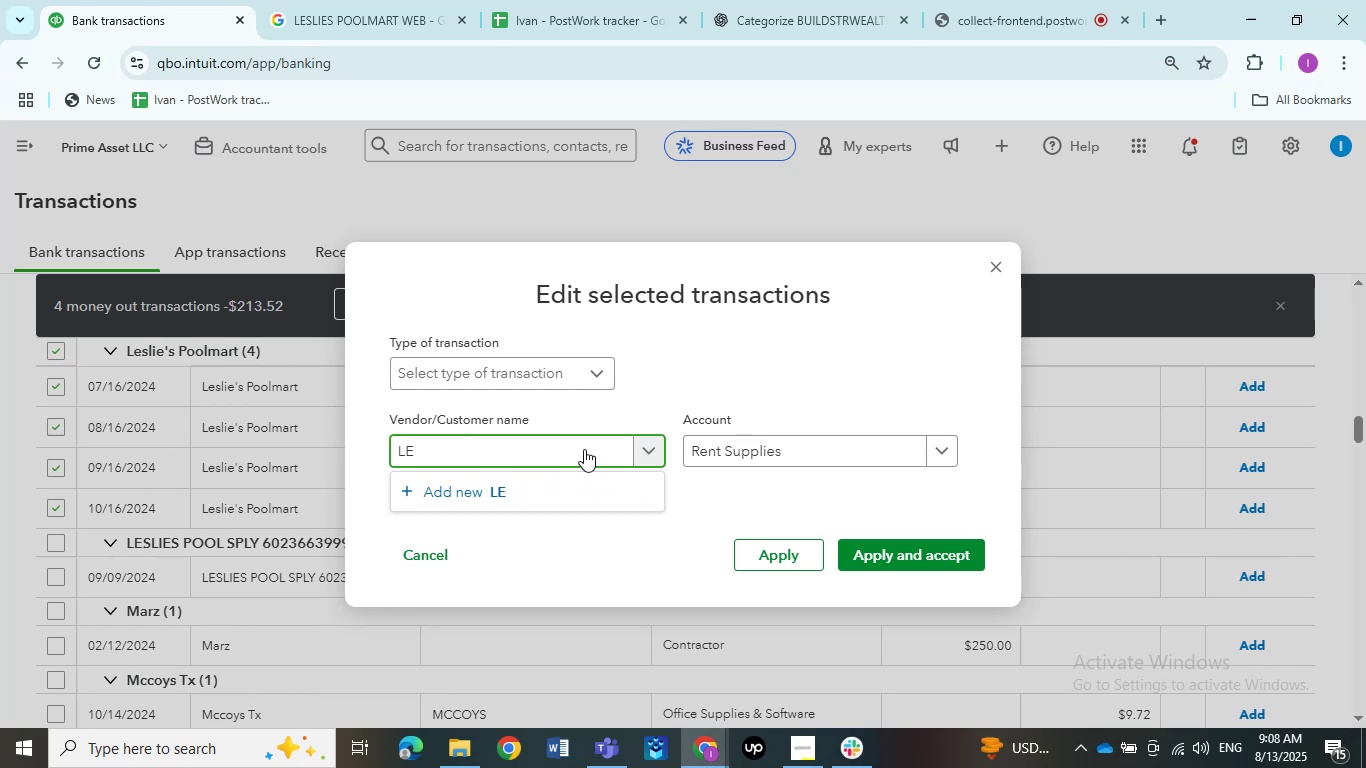 
key(Backspace)
 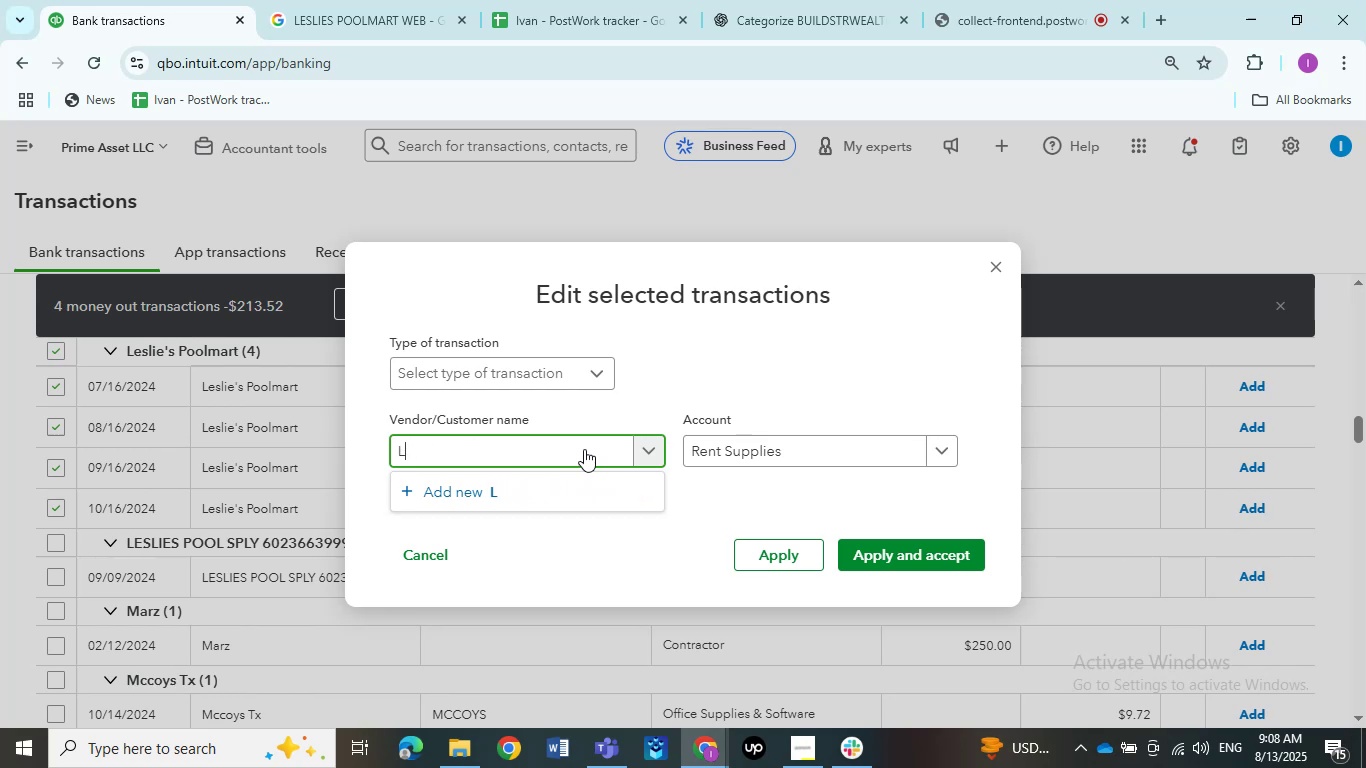 
key(Backspace)
 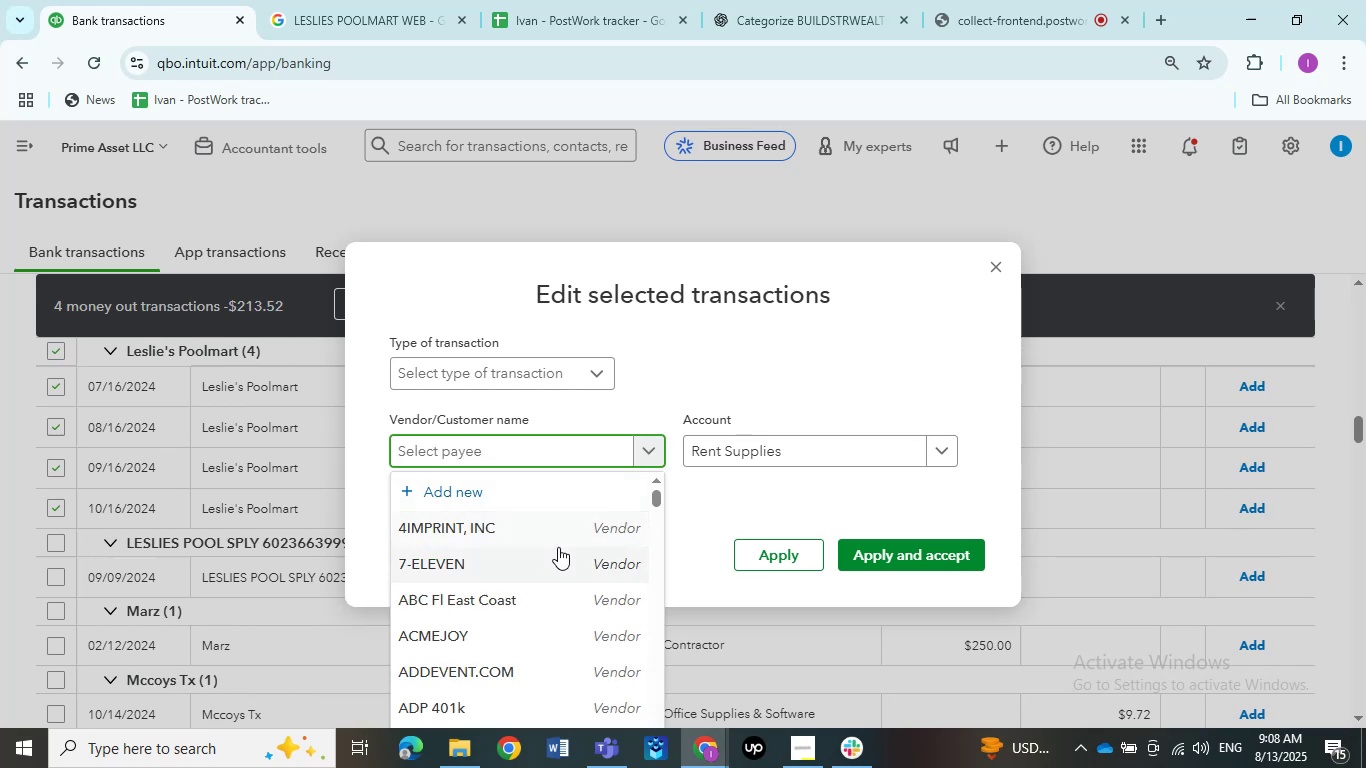 
scroll: coordinate [538, 573], scroll_direction: down, amount: 1.0
 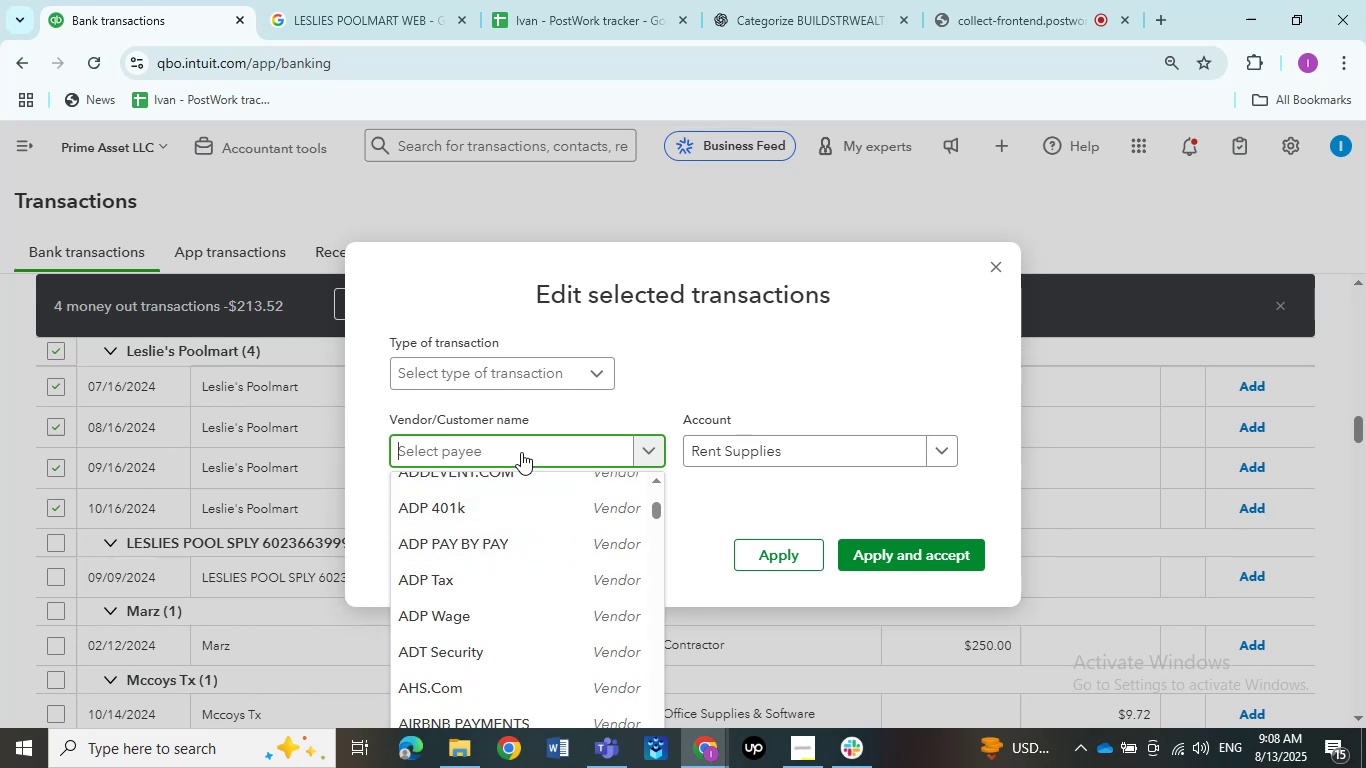 
left_click([519, 447])
 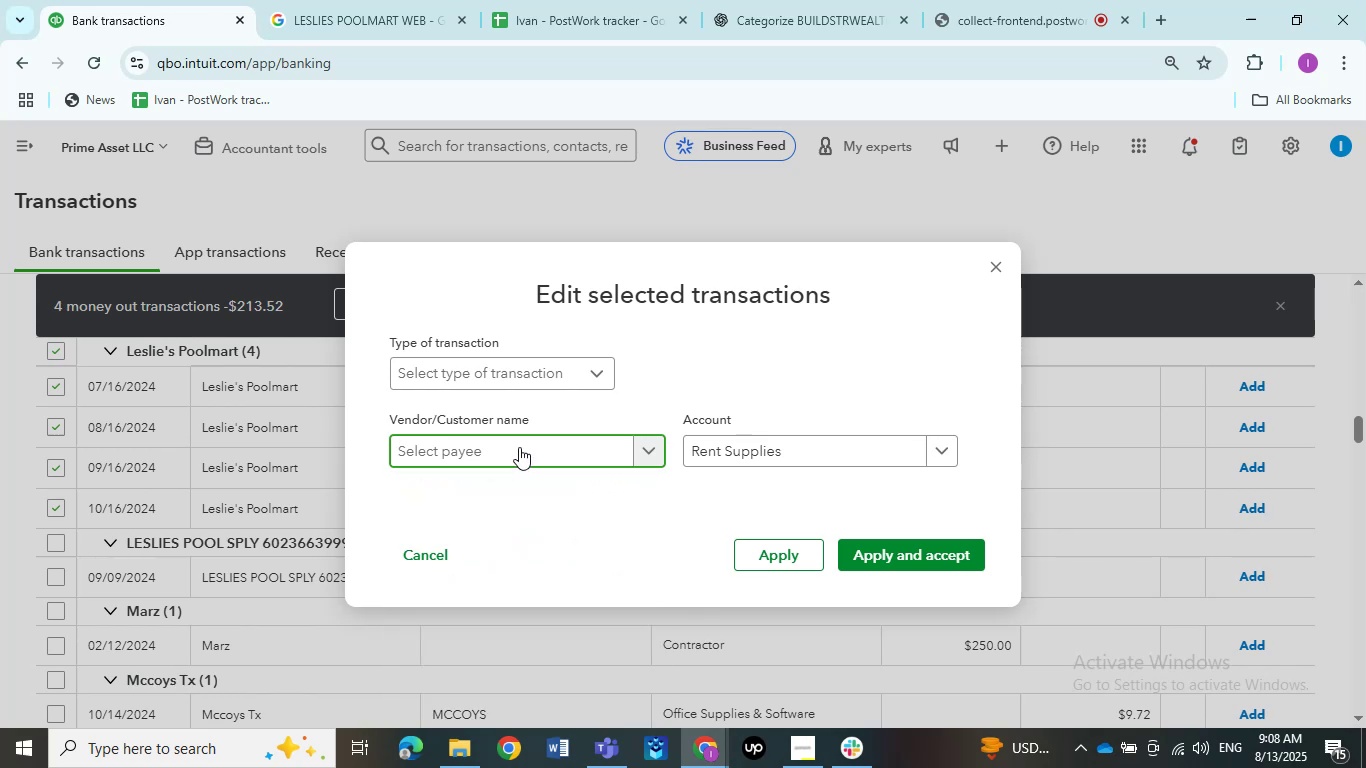 
type(Le)
 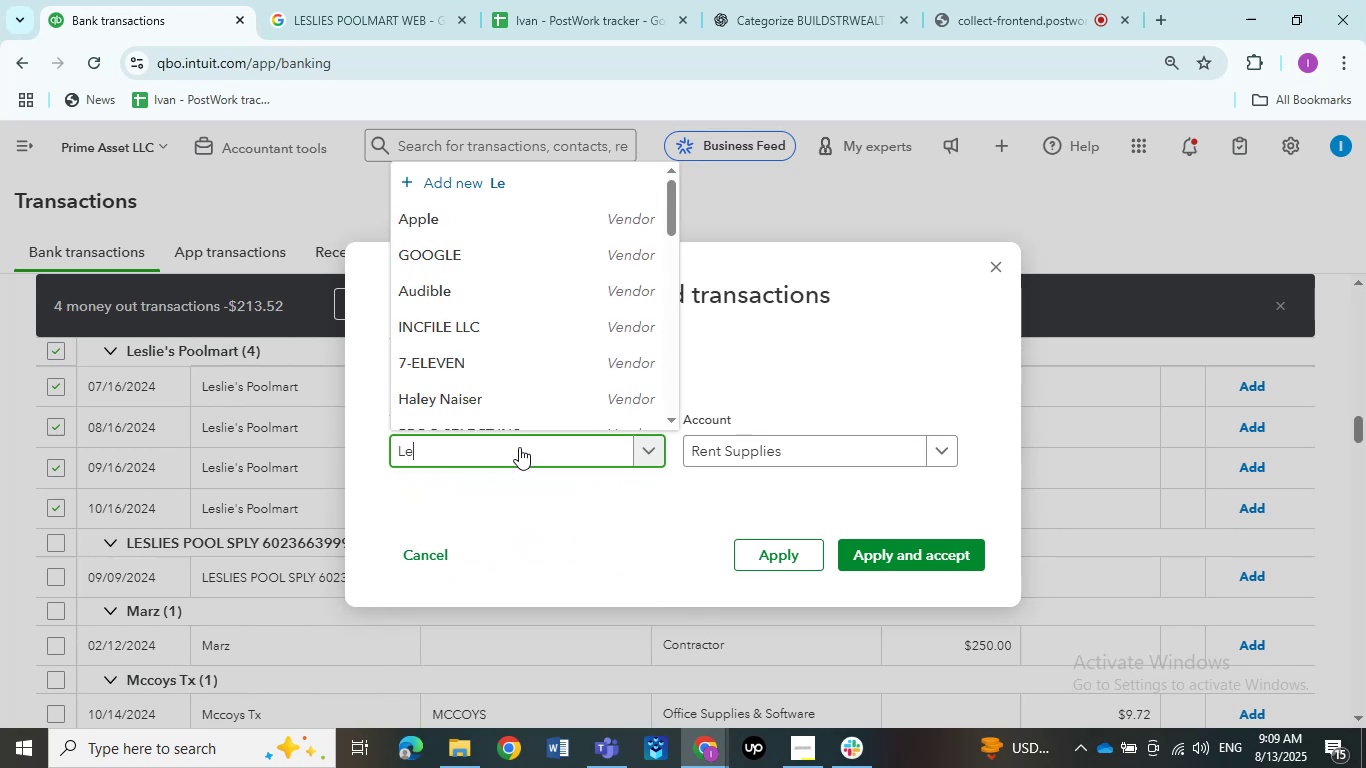 
hold_key(key=S, duration=0.34)
 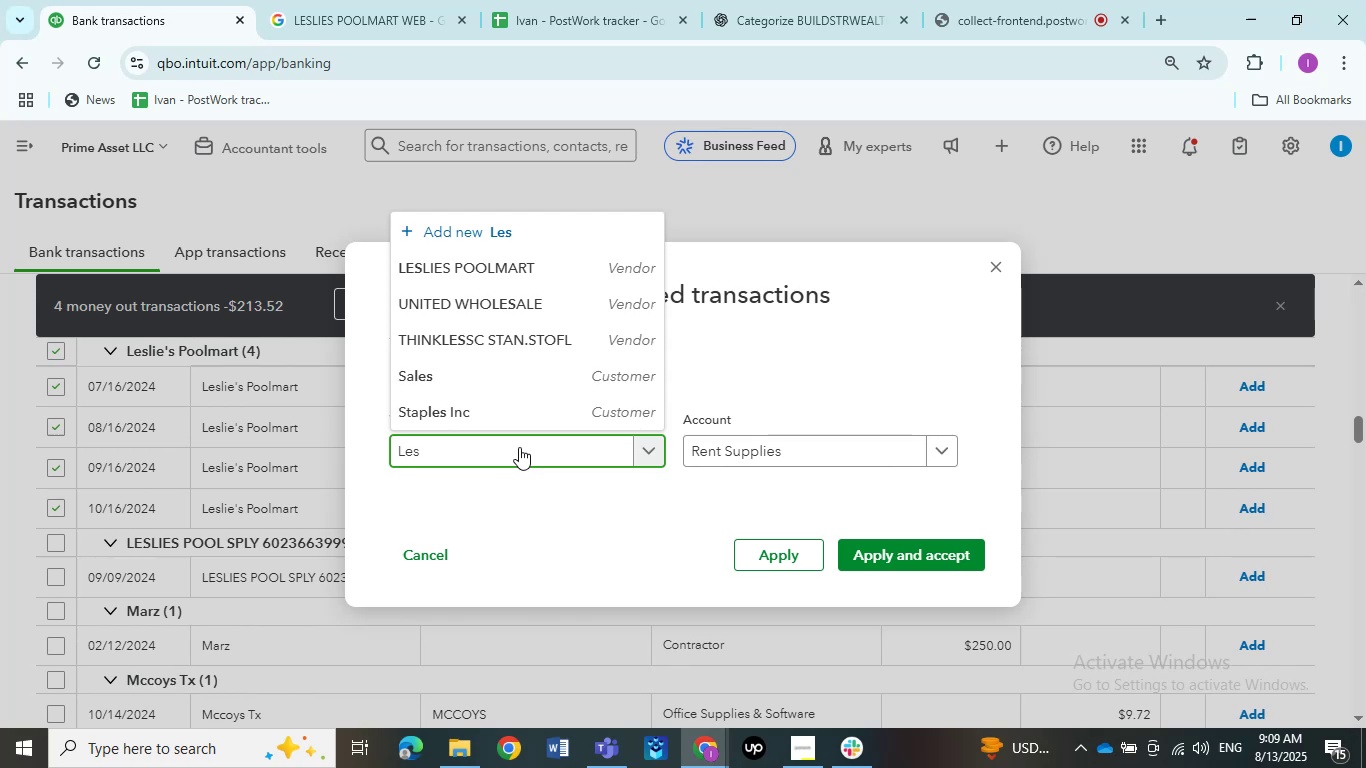 
type(li)
 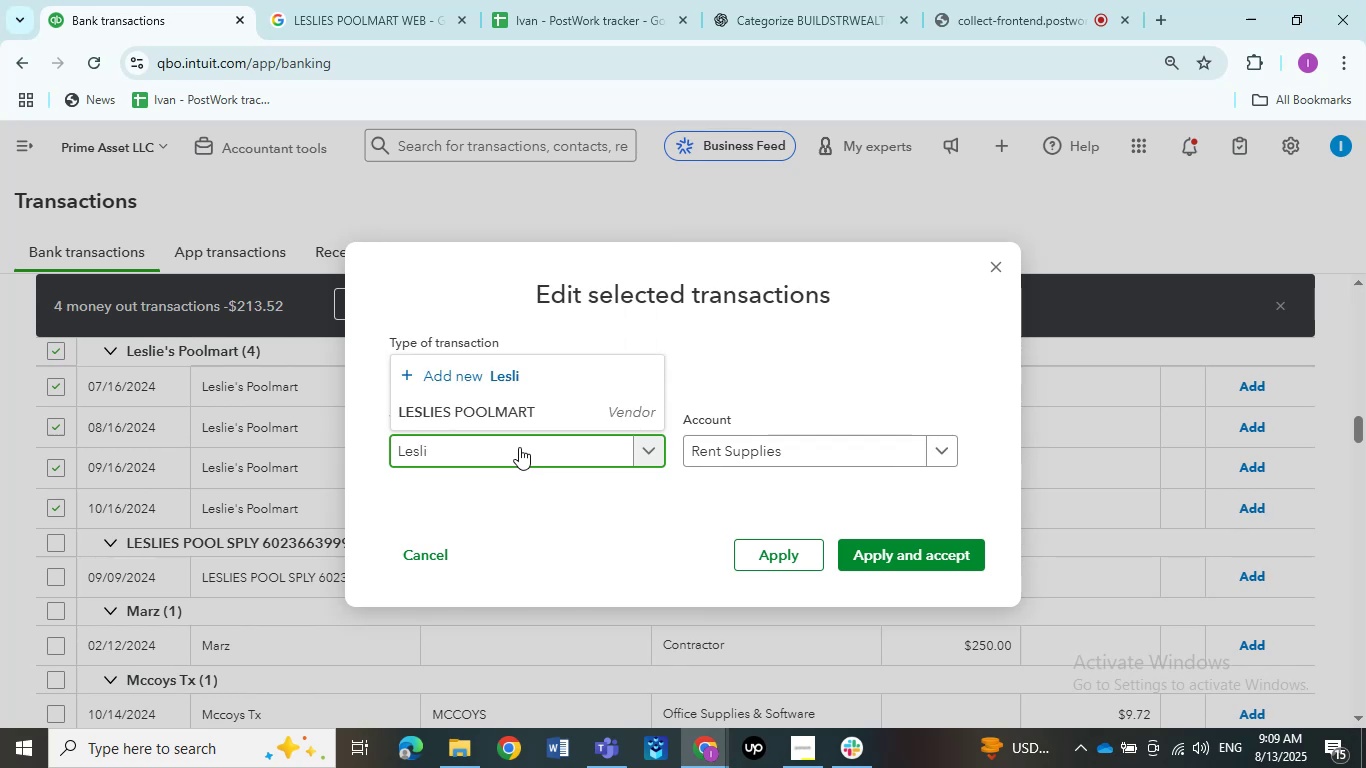 
left_click([493, 411])
 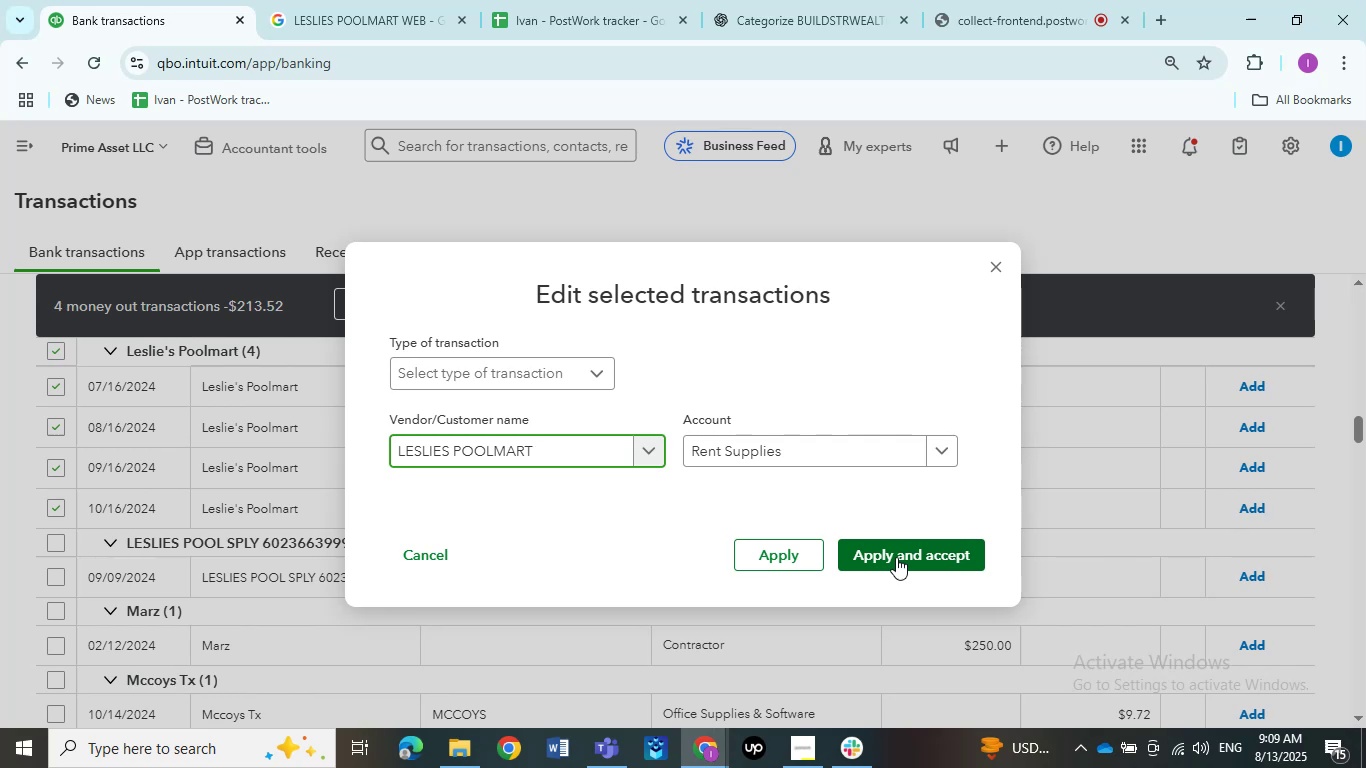 
wait(10.18)
 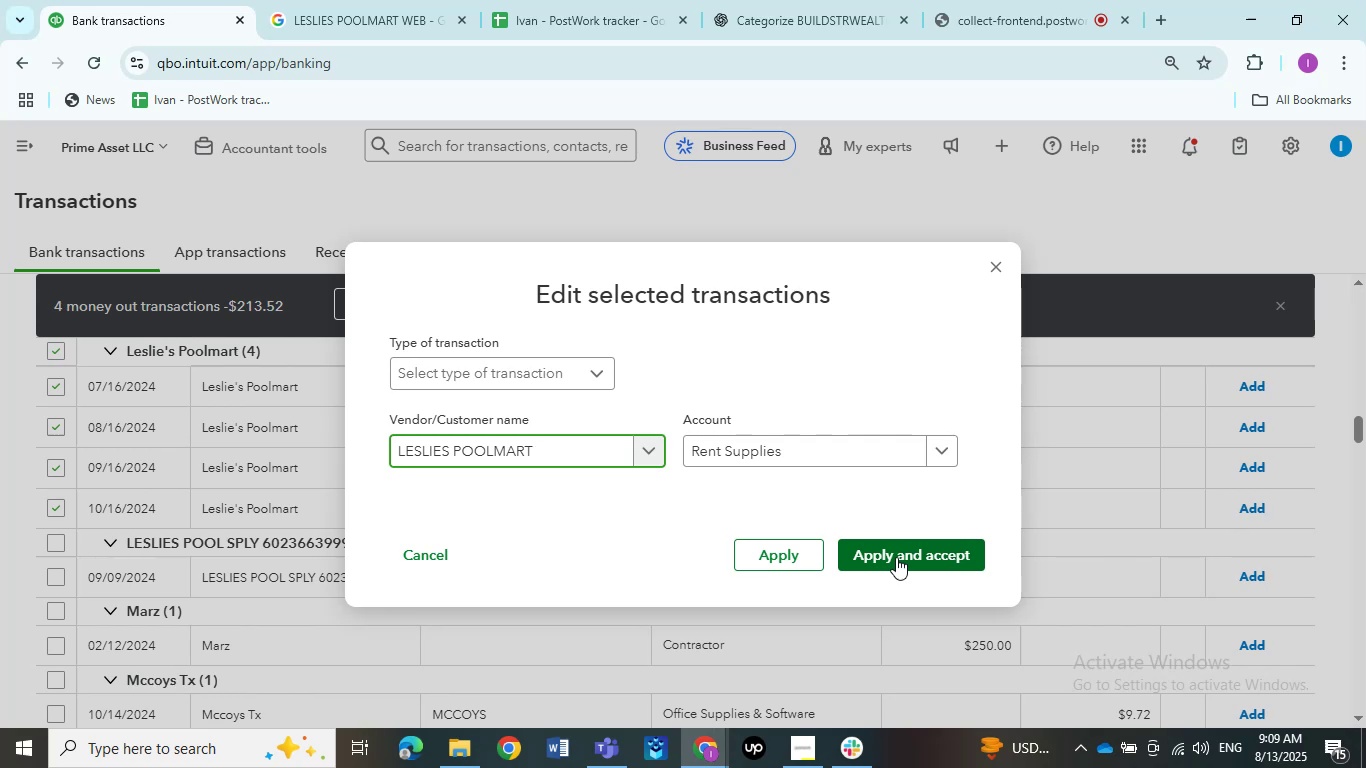 
left_click([896, 557])
 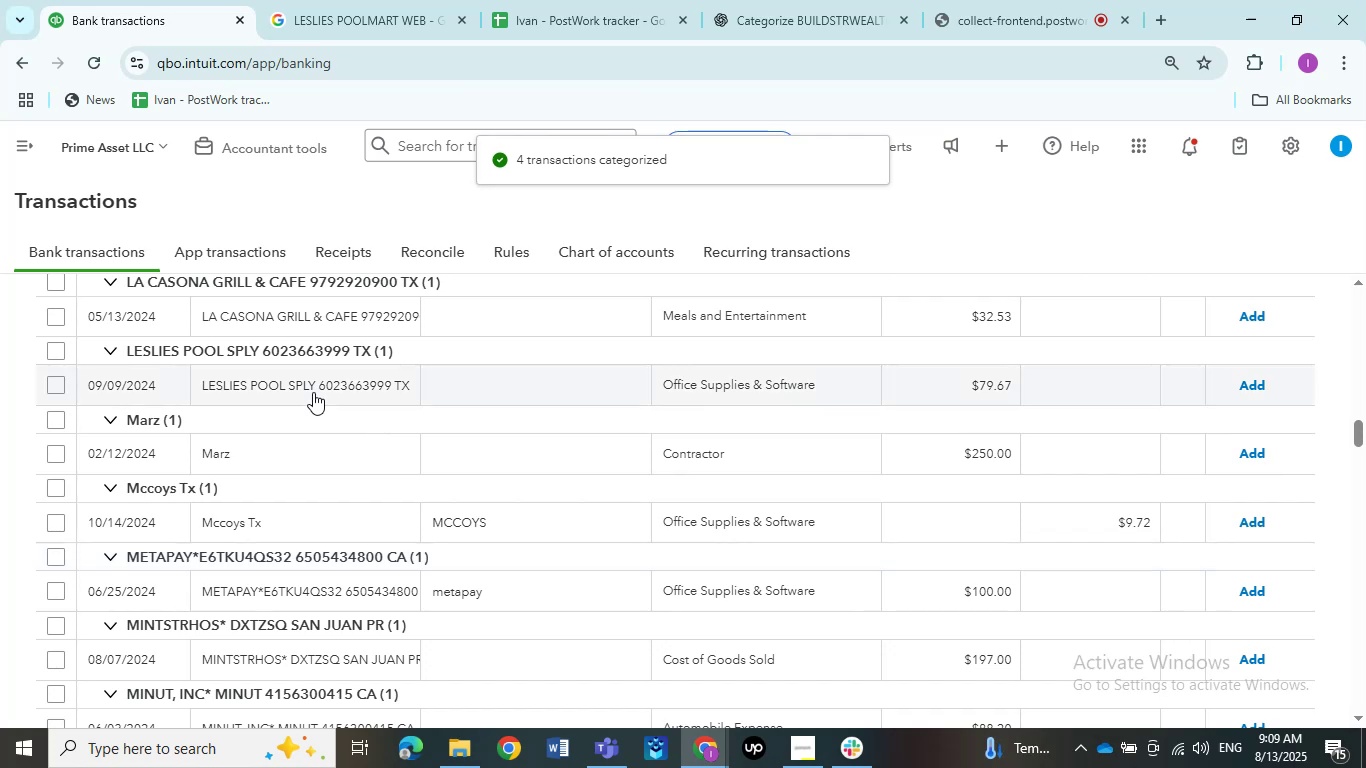 
wait(11.62)
 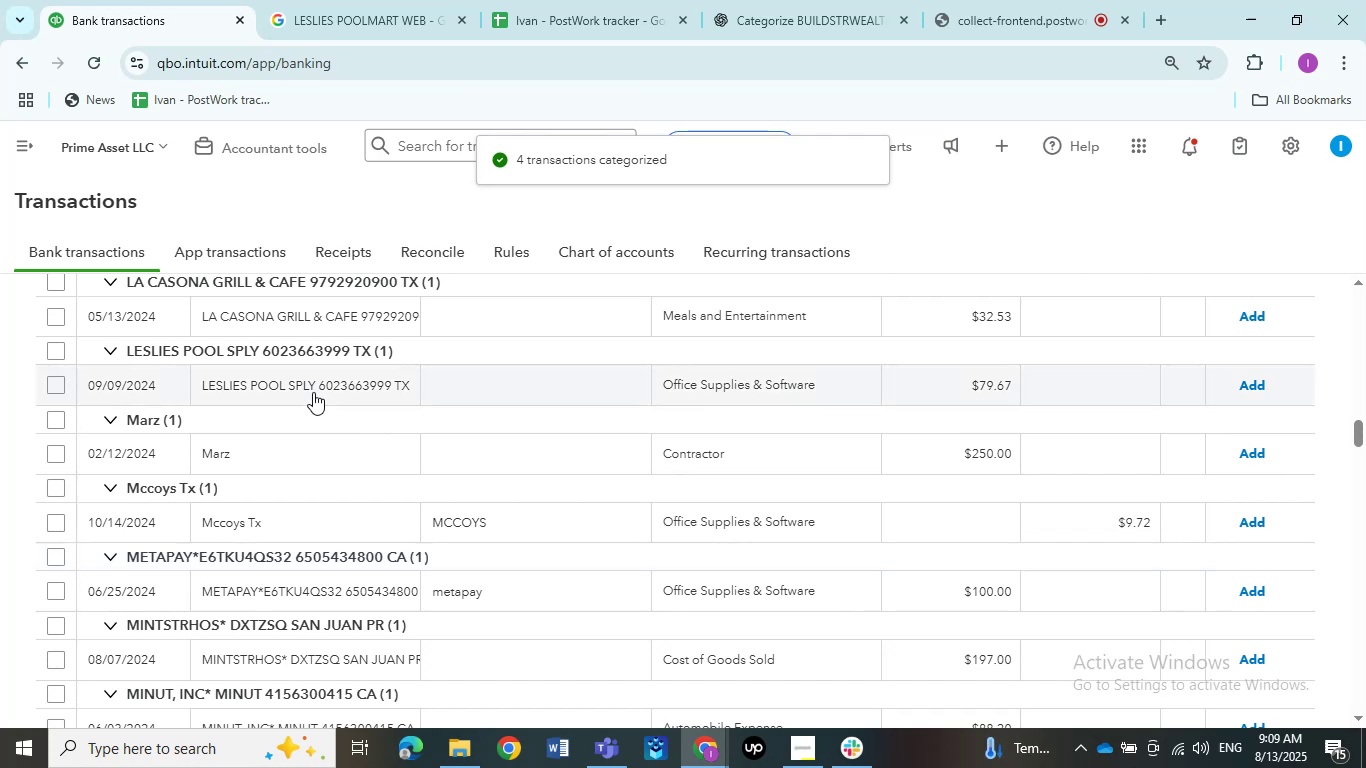 
left_click([313, 392])
 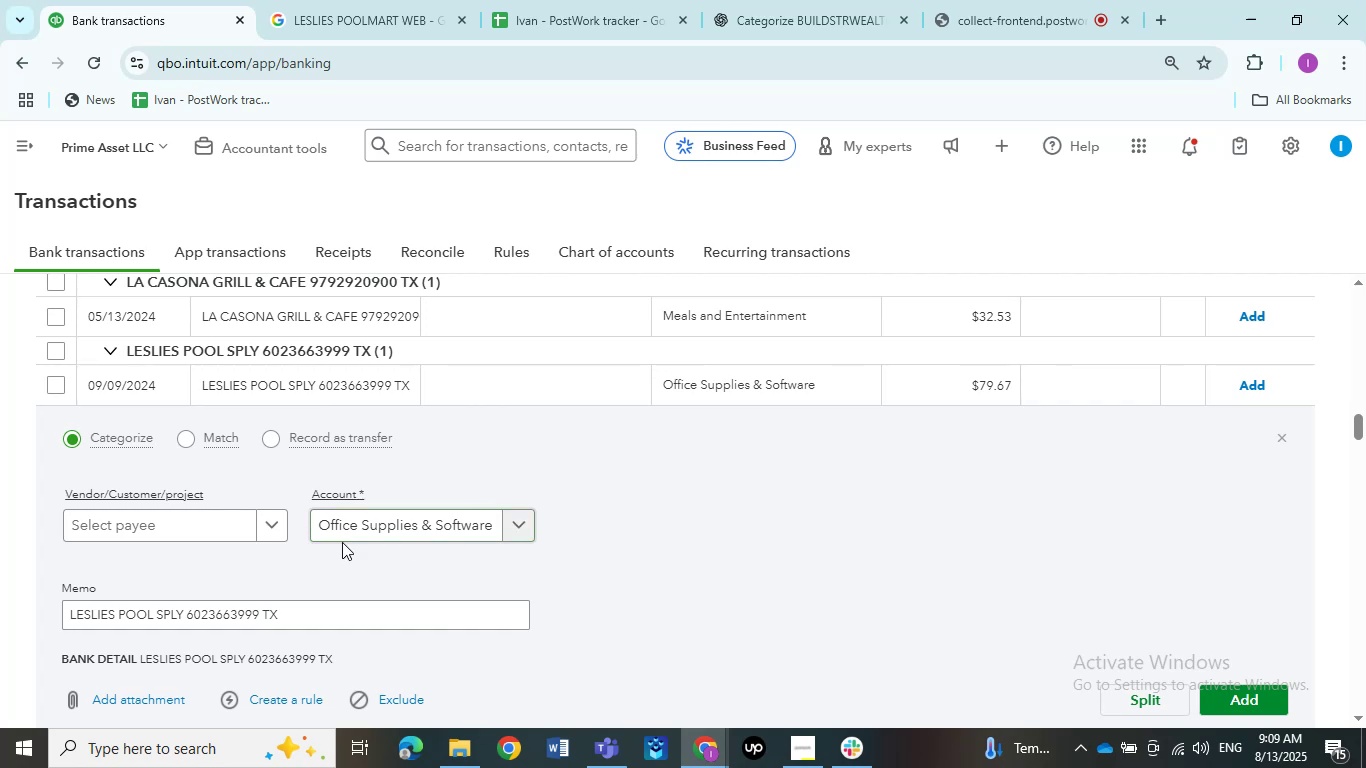 
wait(6.07)
 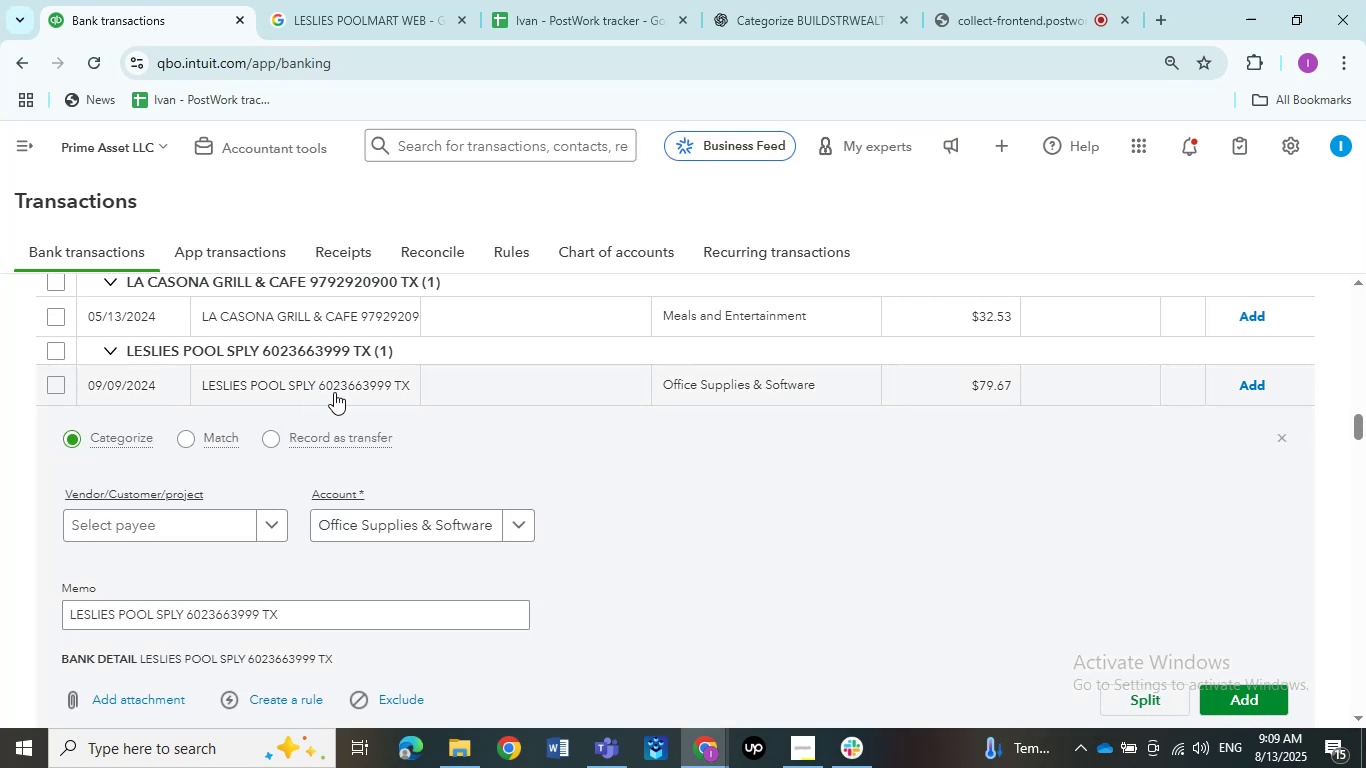 
left_click([271, 531])
 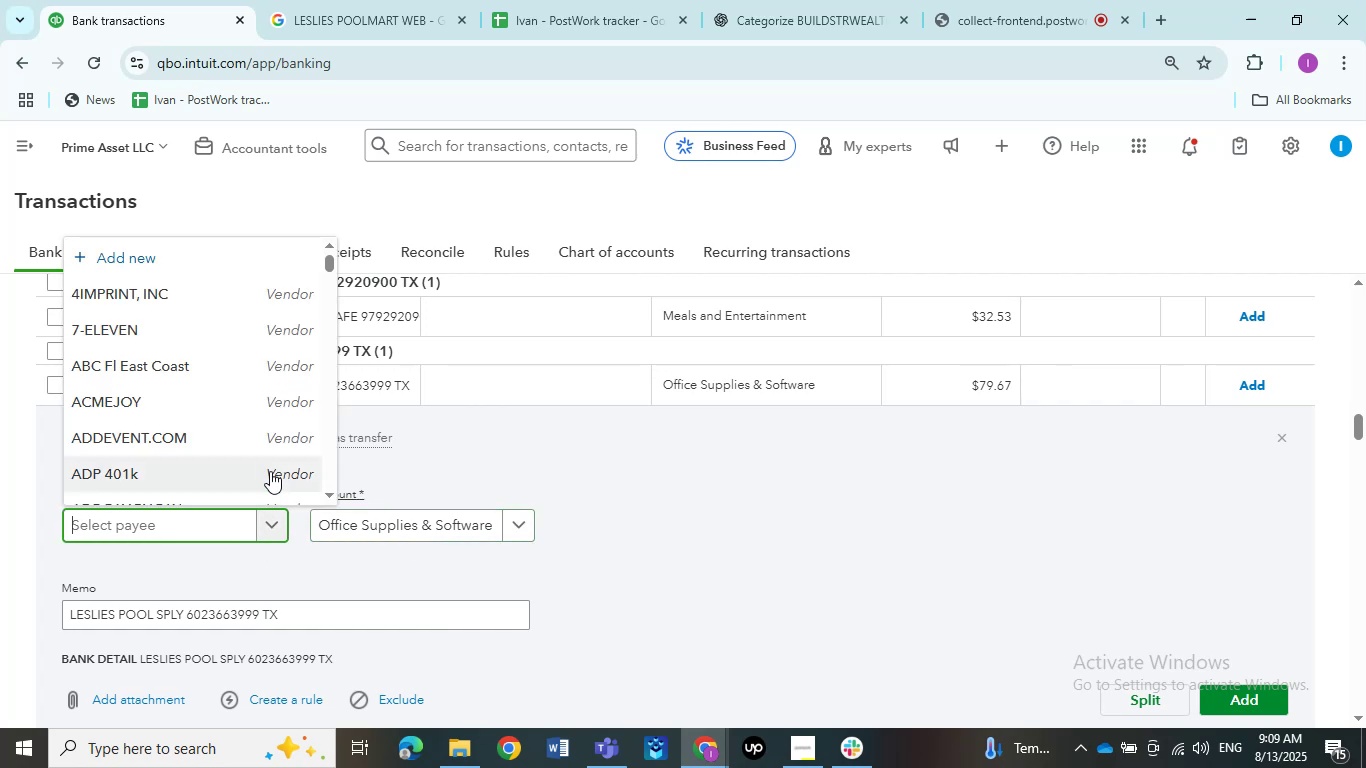 
scroll: coordinate [97, 400], scroll_direction: down, amount: 6.0
 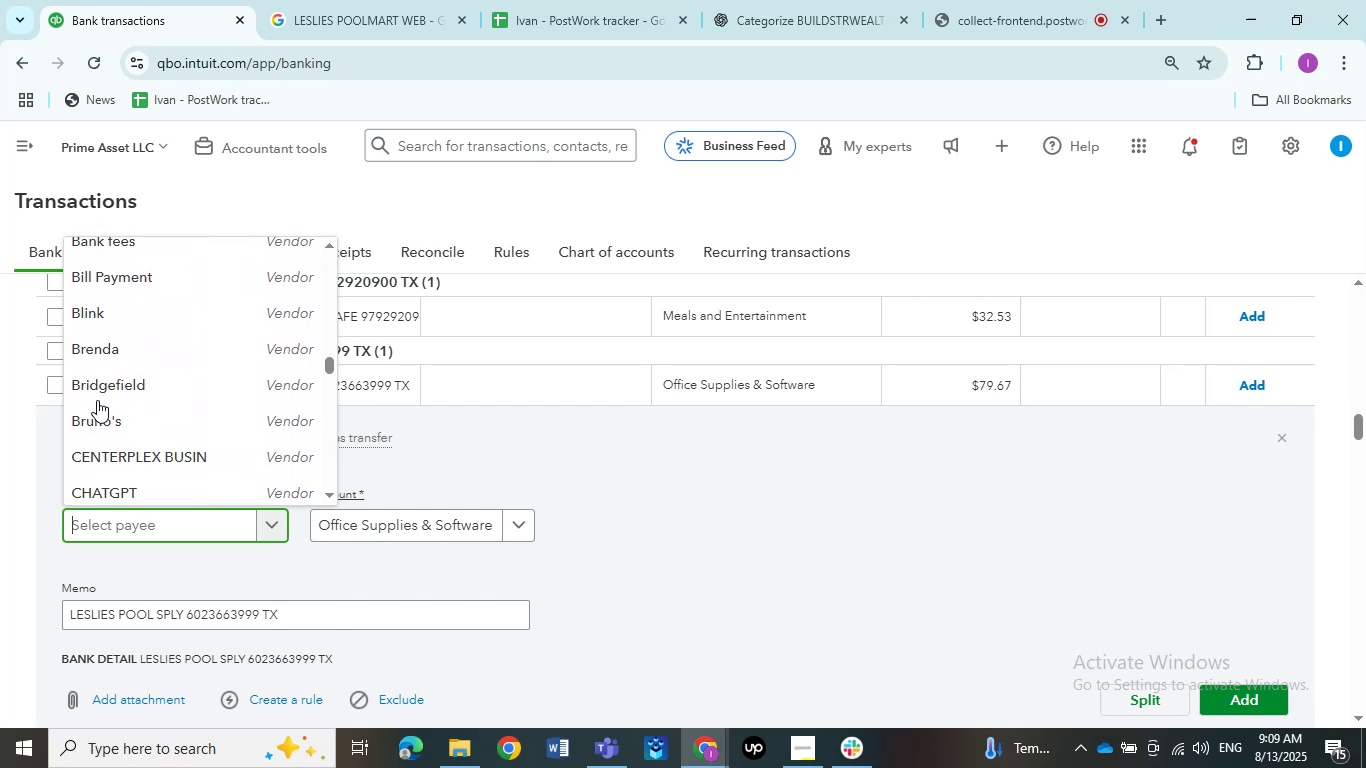 
scroll: coordinate [97, 400], scroll_direction: up, amount: 11.0
 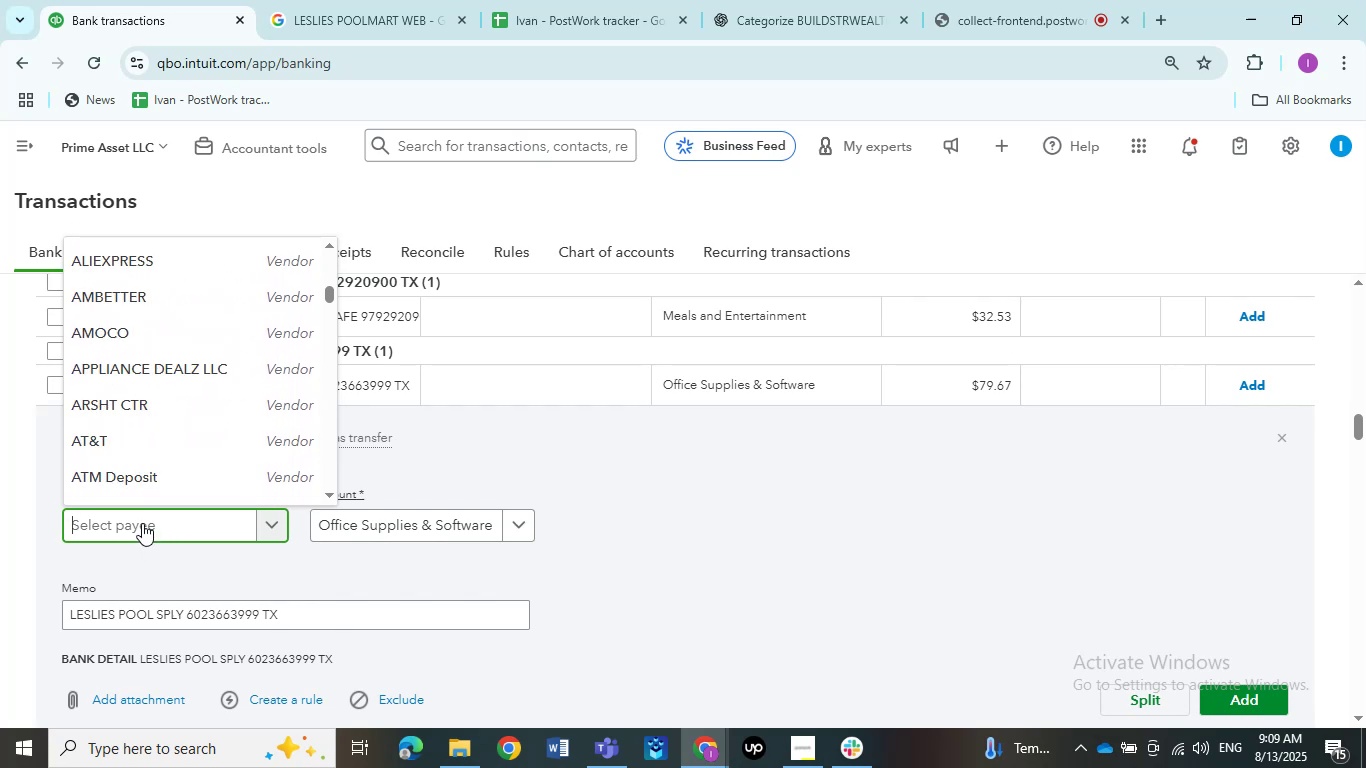 
type(les)
 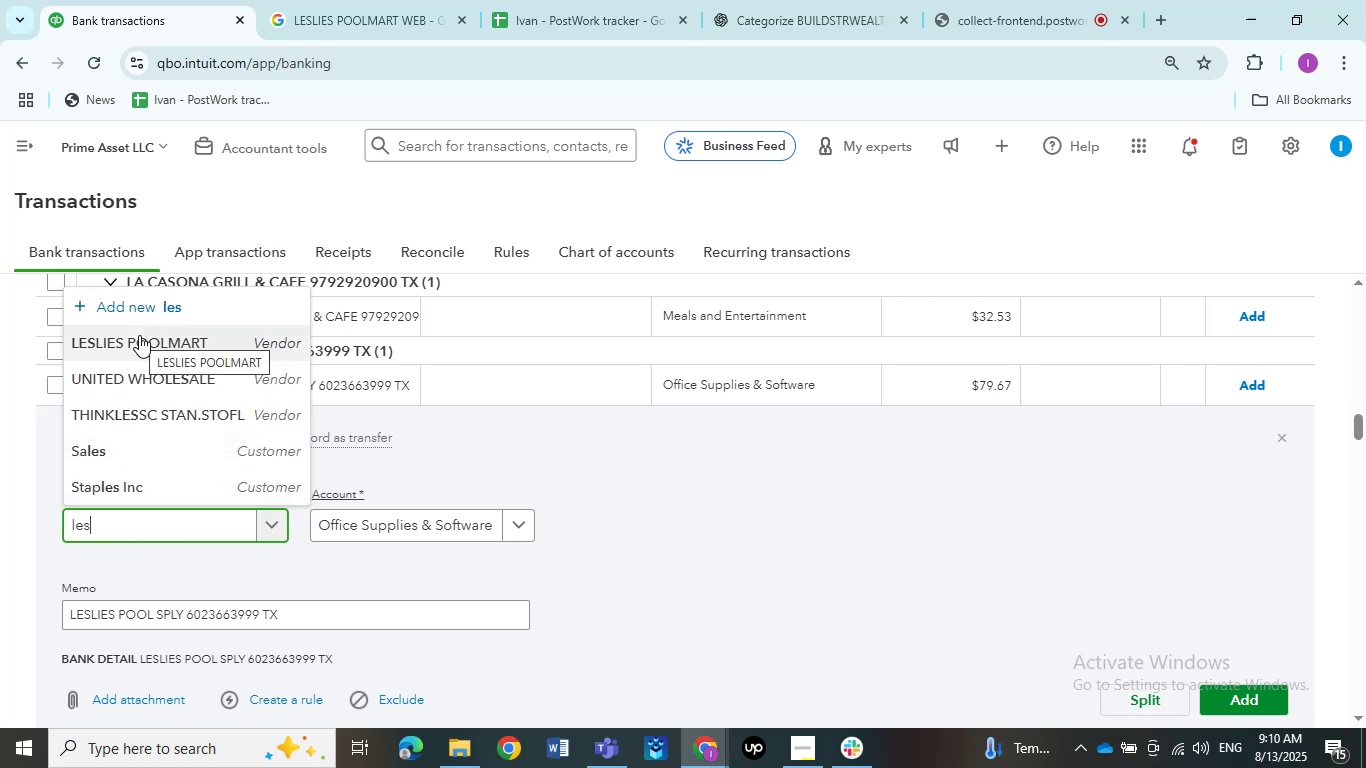 
wait(6.27)
 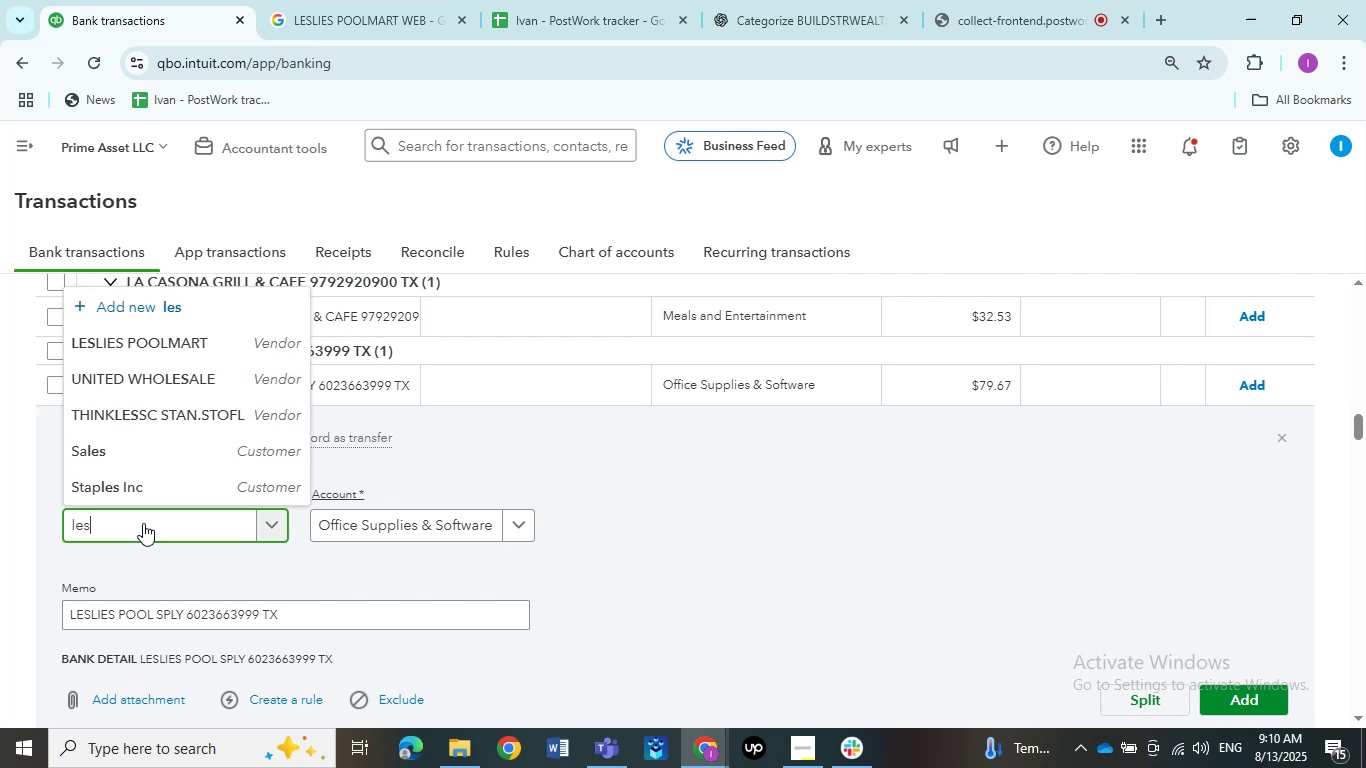 
double_click([139, 335])
 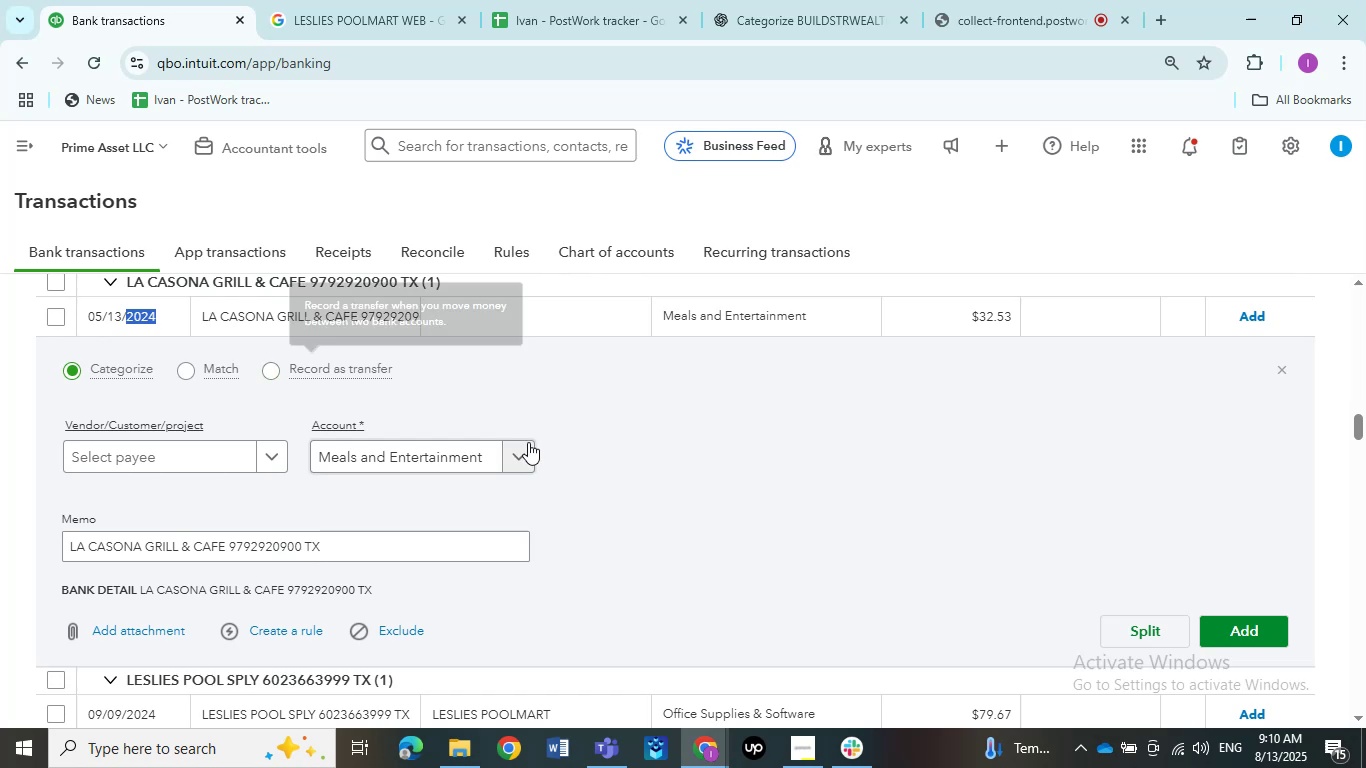 
wait(8.22)
 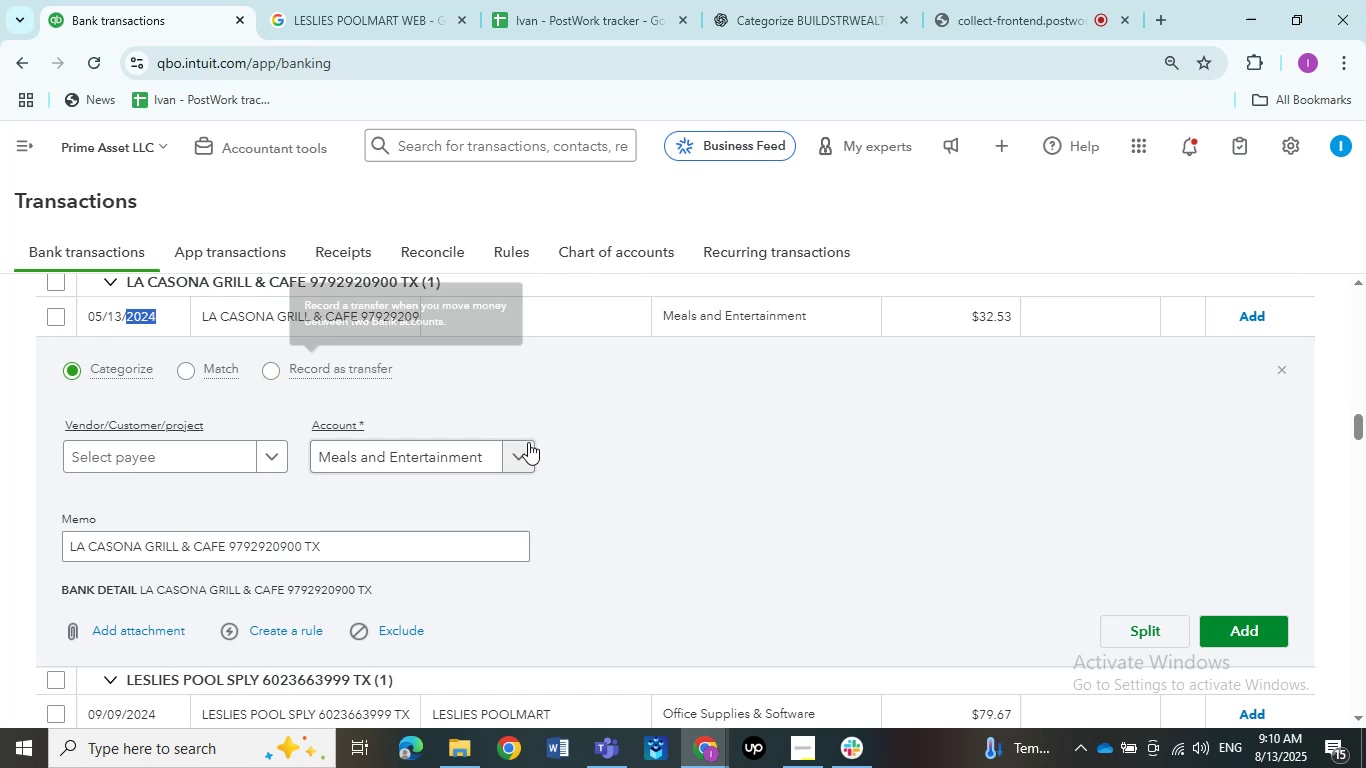 
left_click([1336, 617])
 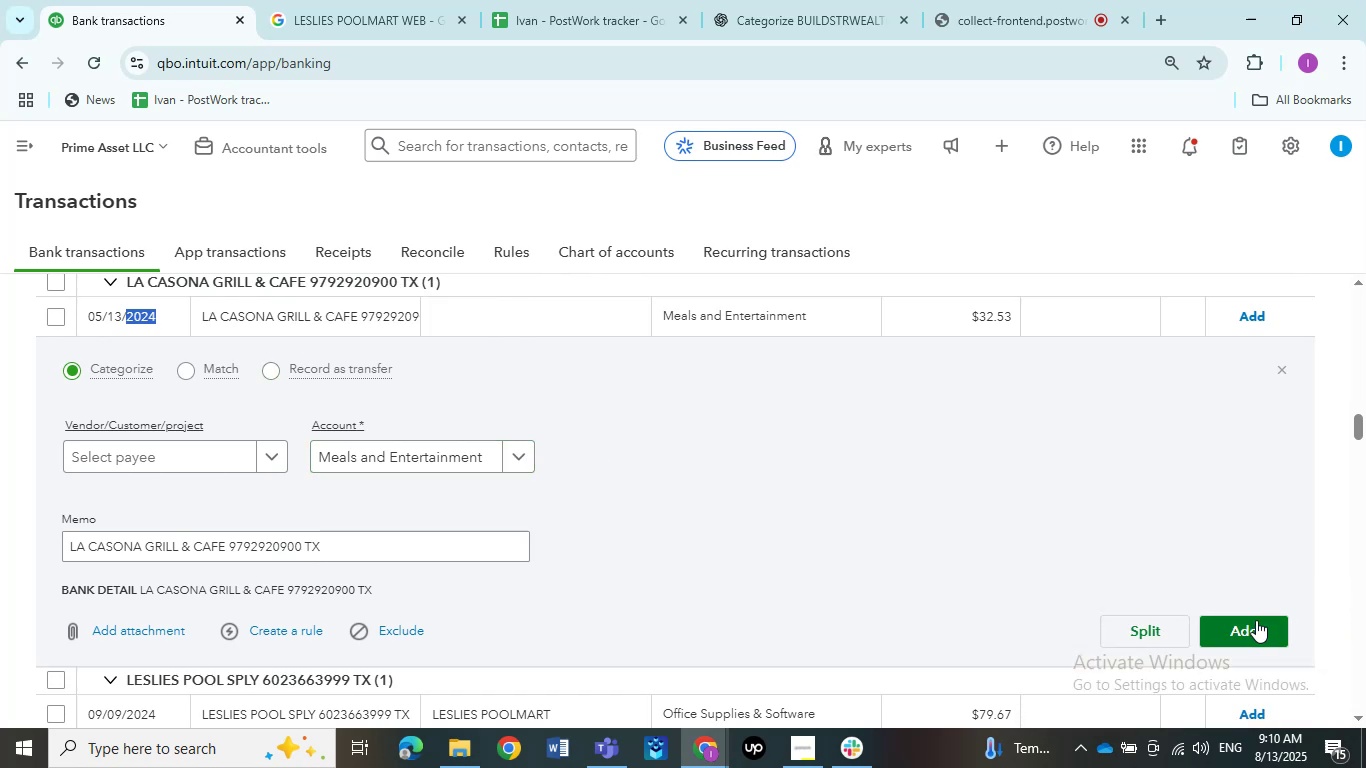 
left_click([1254, 621])
 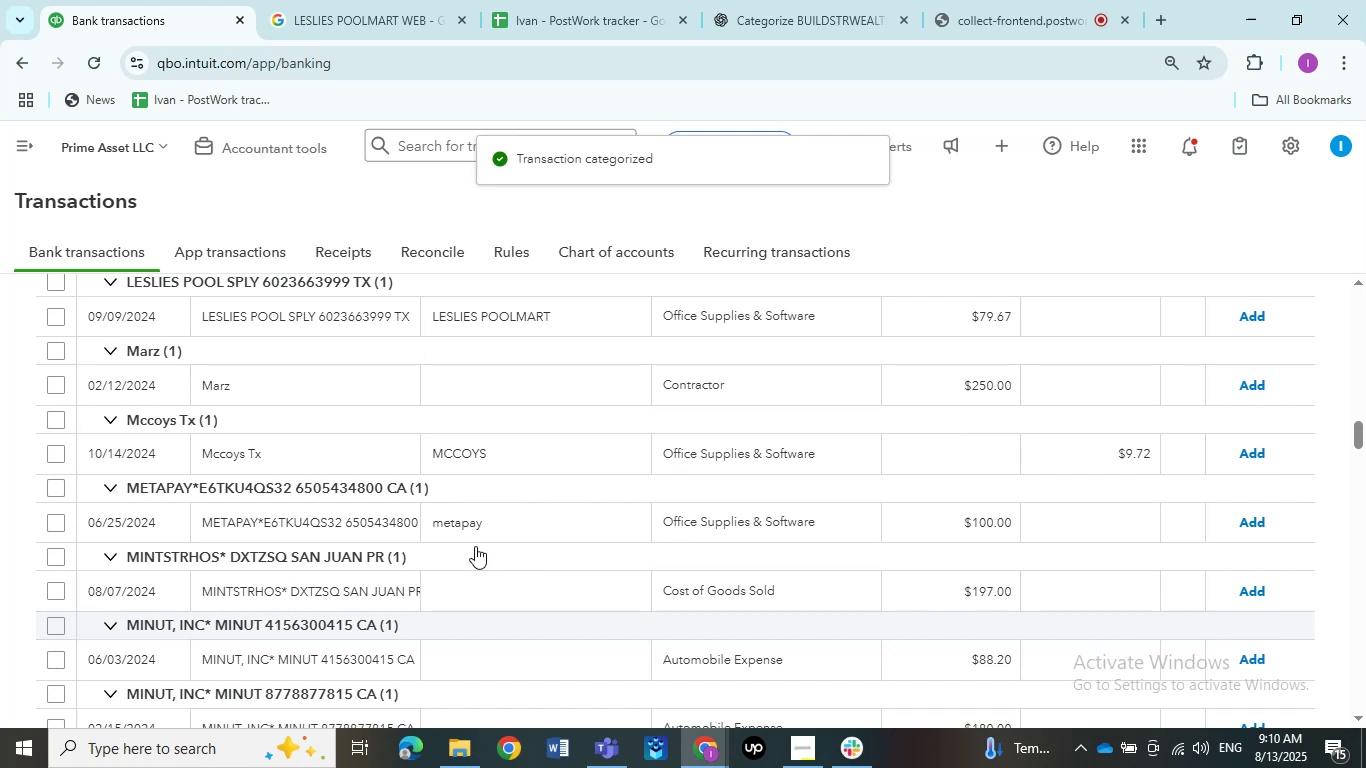 
wait(6.57)
 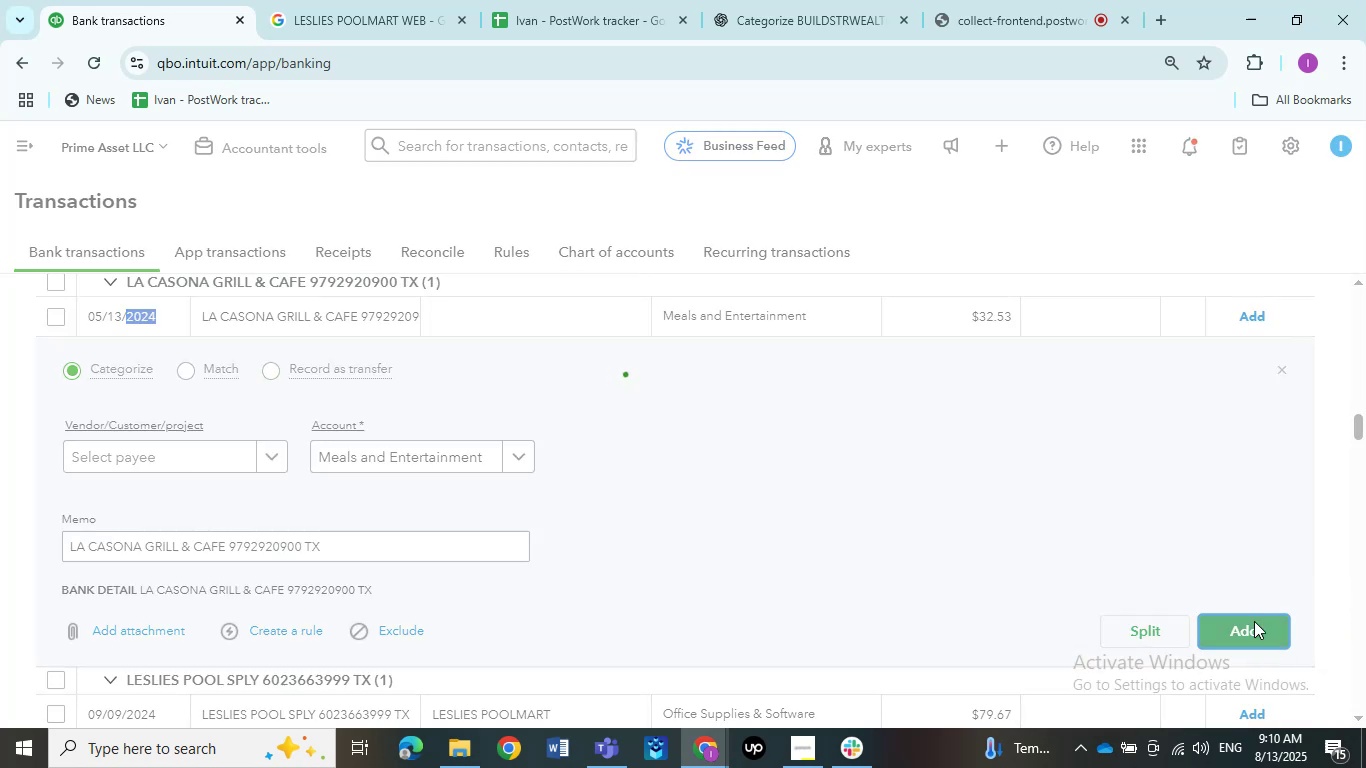 
scroll: coordinate [223, 497], scroll_direction: up, amount: 1.0
 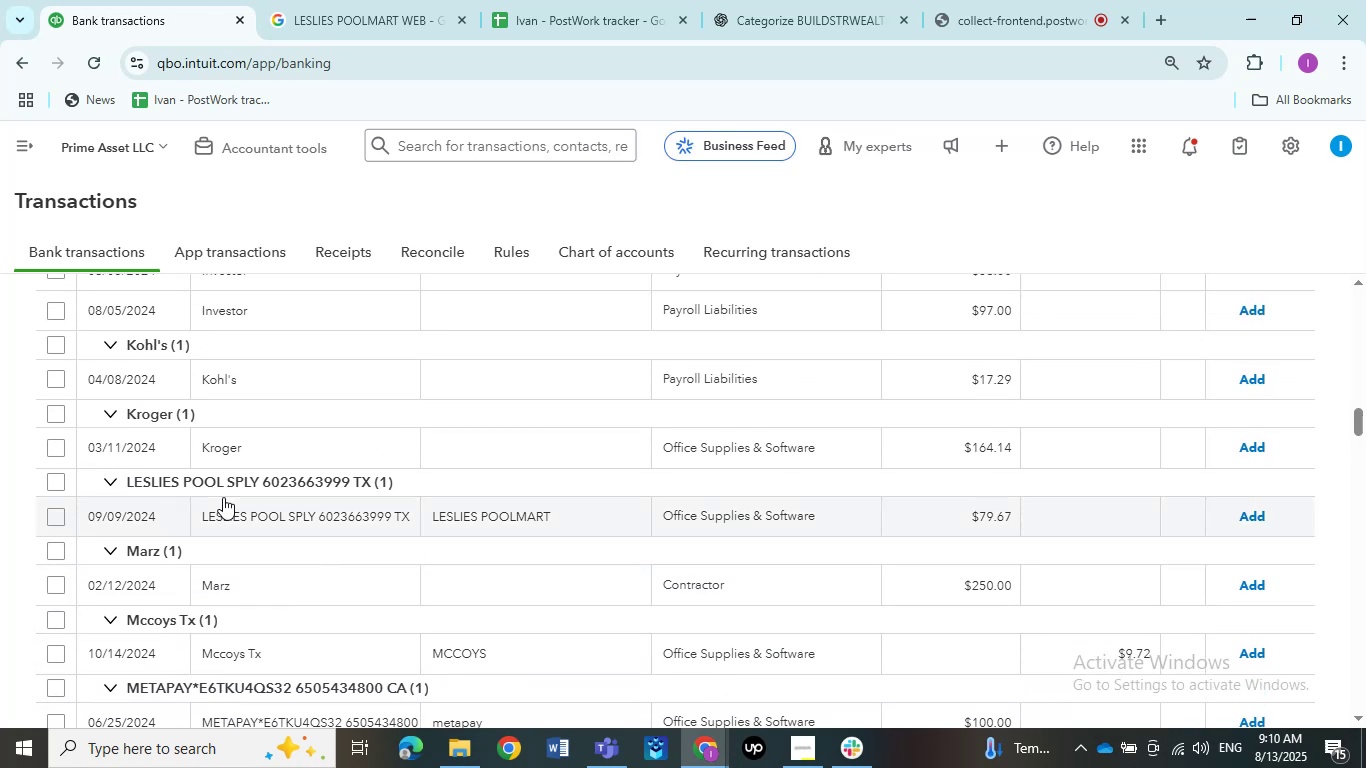 
scroll: coordinate [223, 497], scroll_direction: down, amount: 8.0
 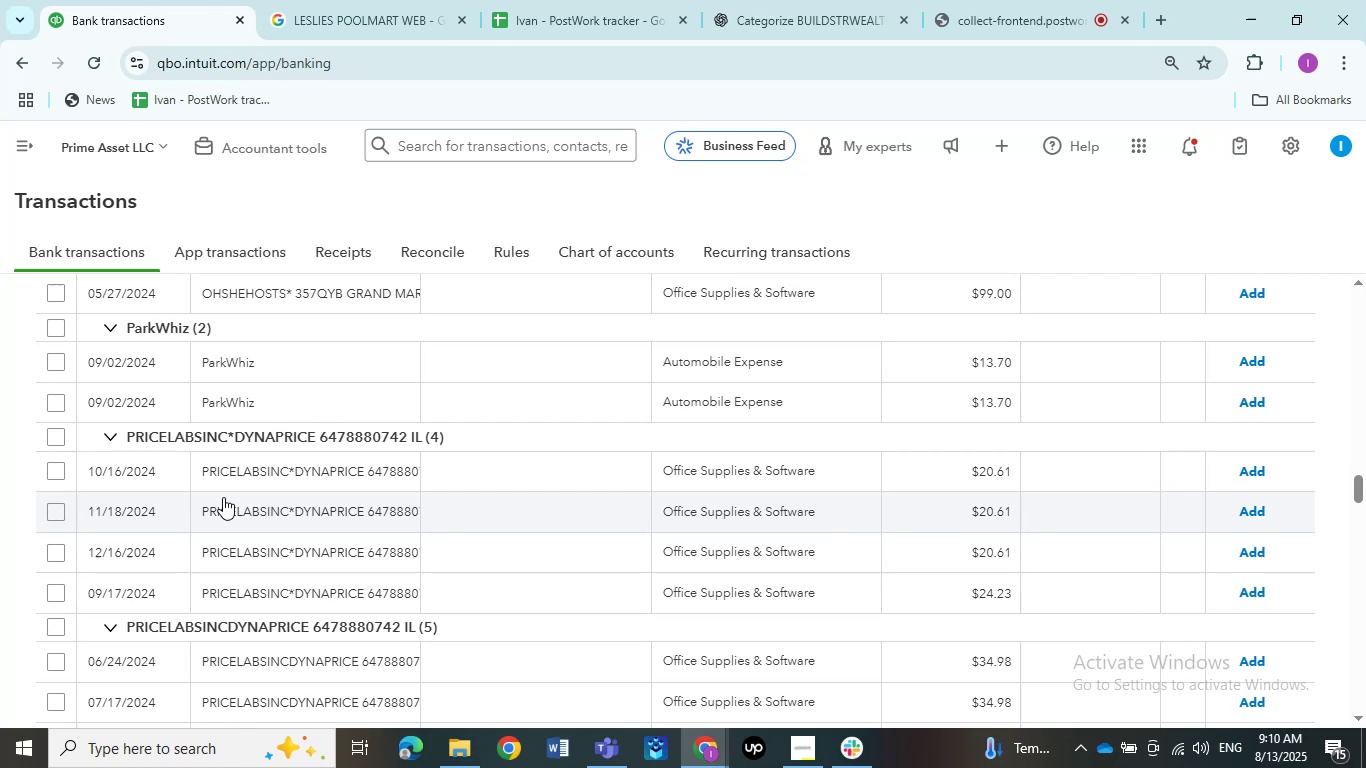 
wait(7.91)
 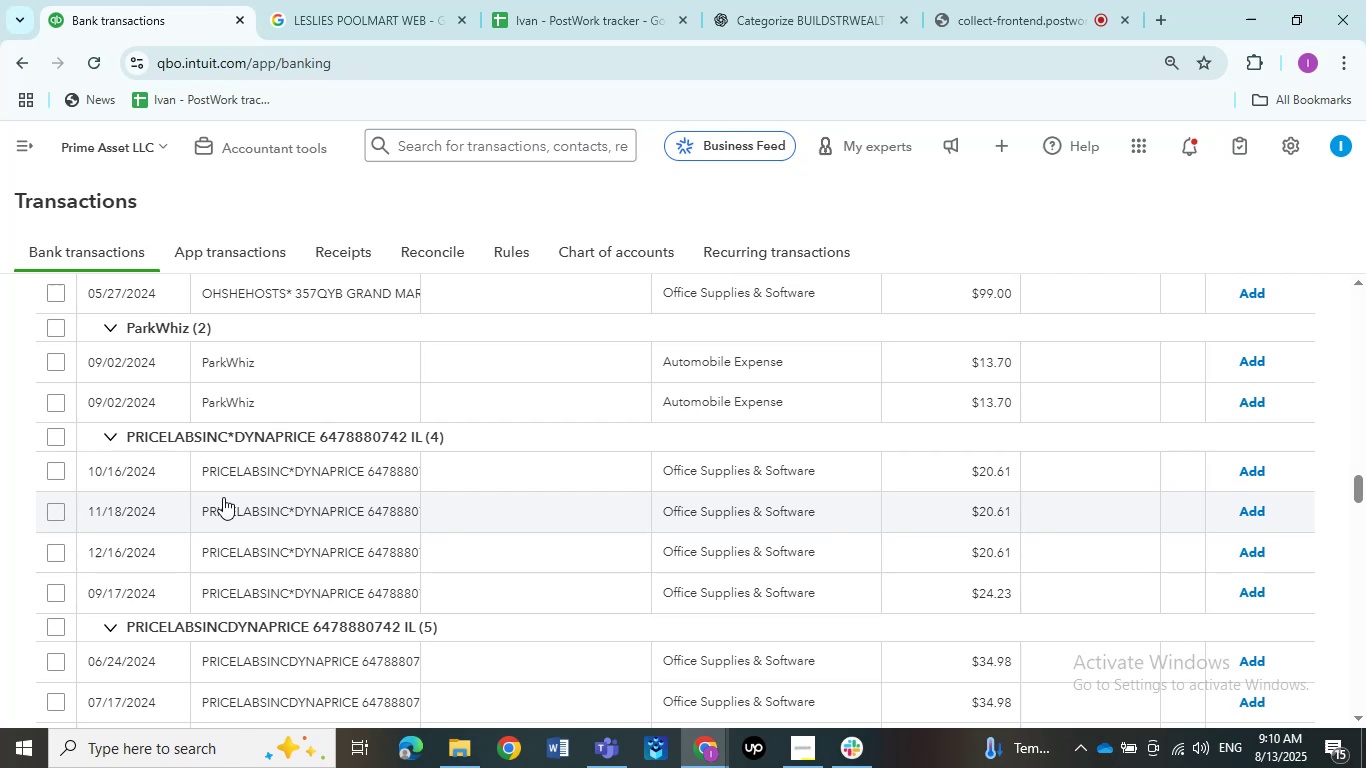 
scroll: coordinate [223, 497], scroll_direction: down, amount: 1.0
 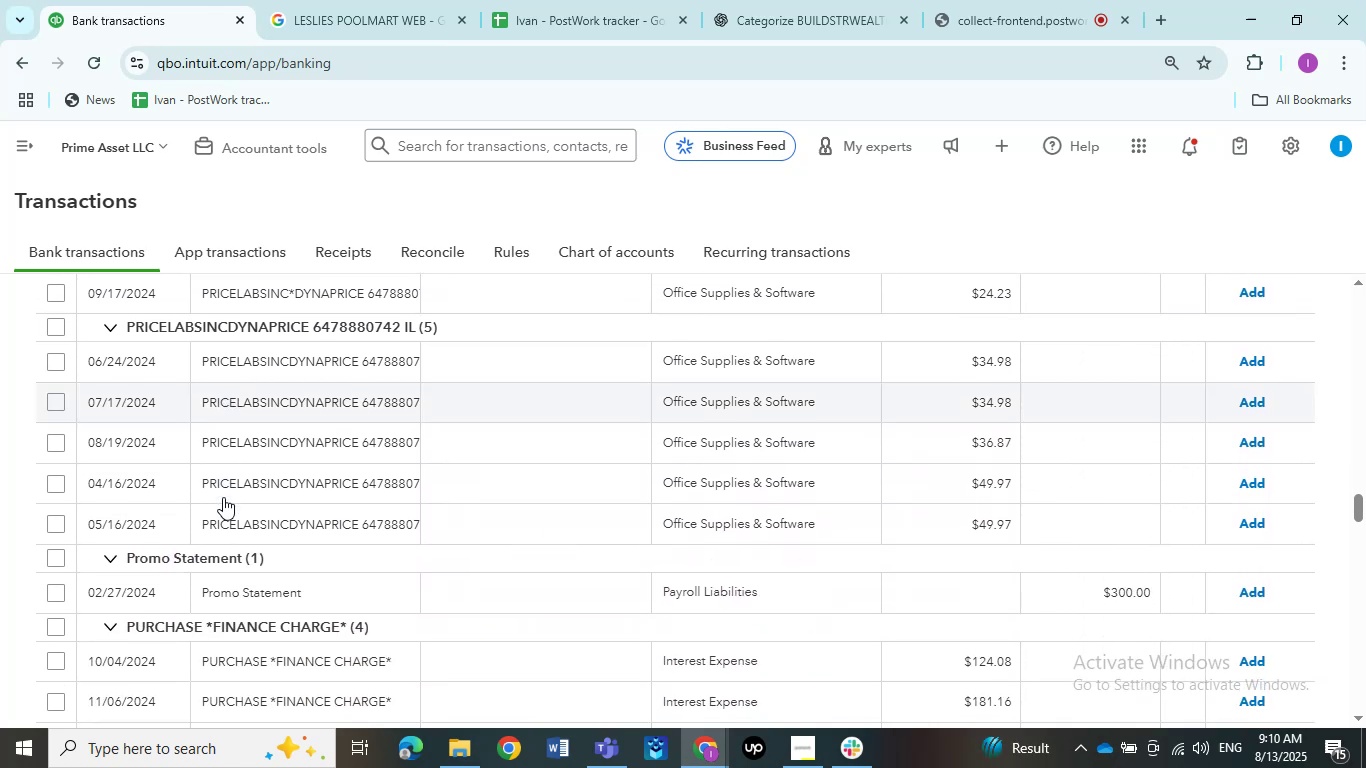 
scroll: coordinate [223, 497], scroll_direction: up, amount: 2.0
 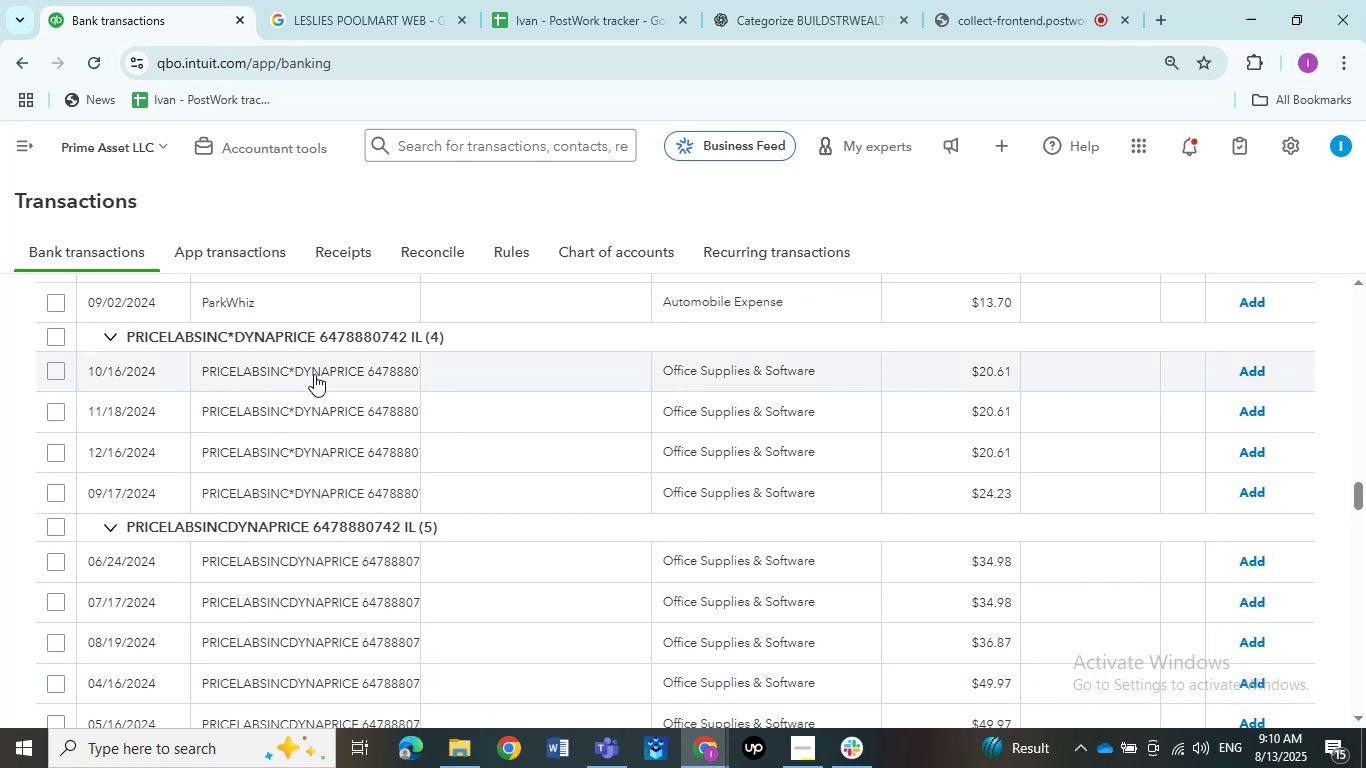 
left_click([314, 374])
 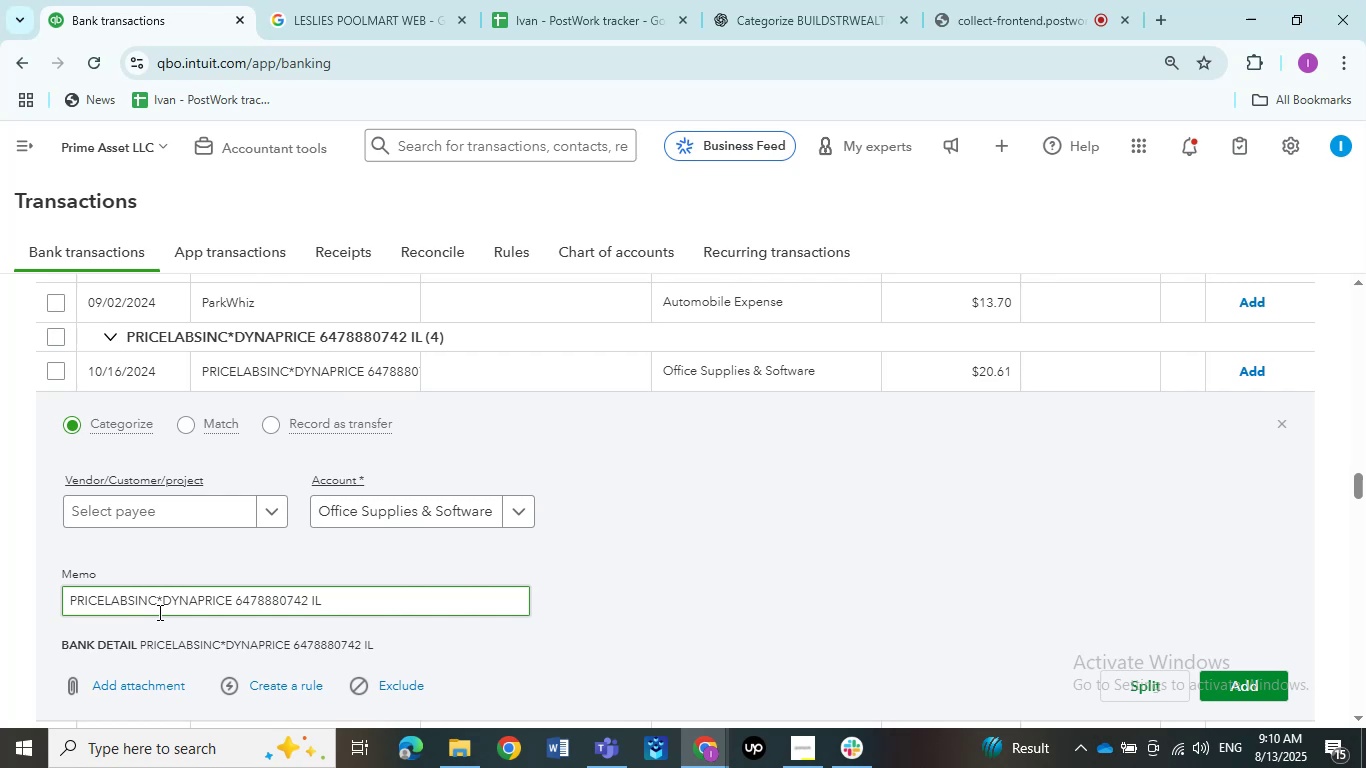 
wait(21.1)
 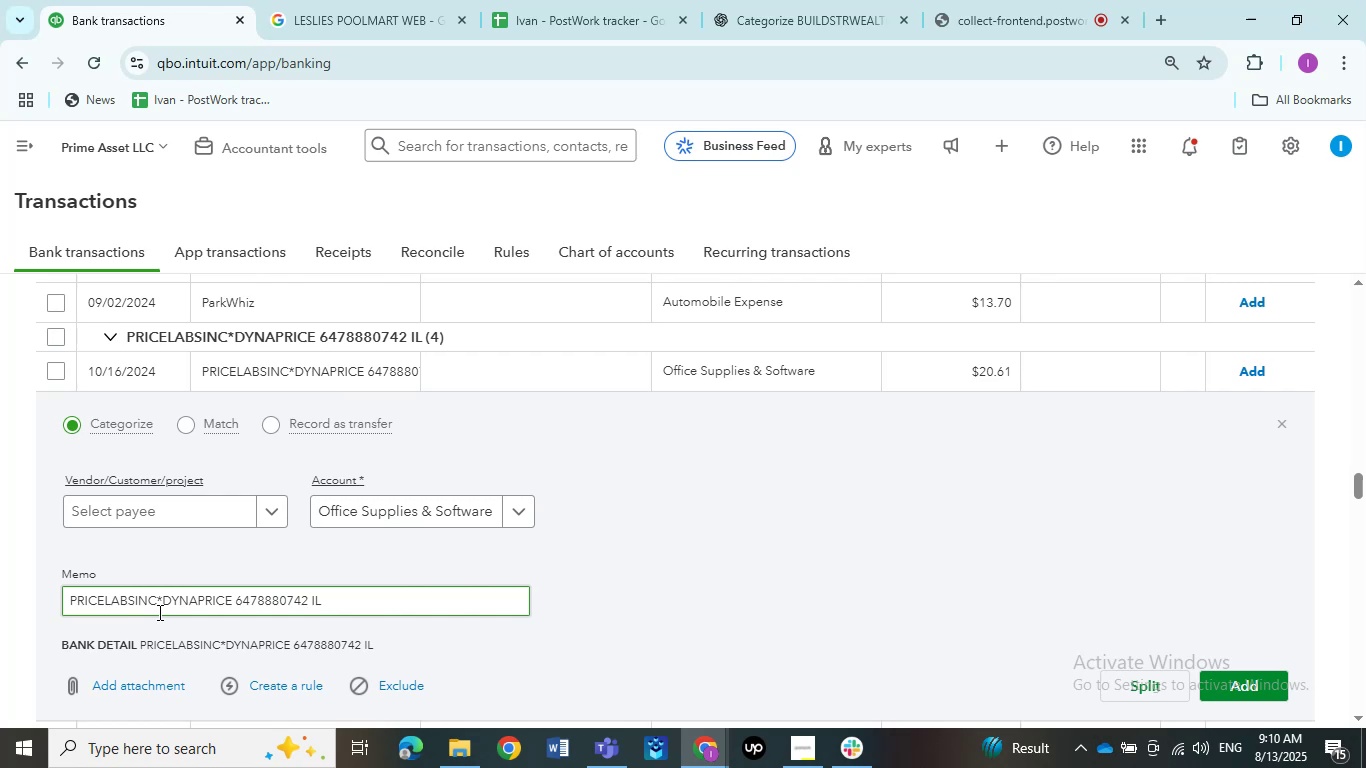 
scroll: coordinate [269, 571], scroll_direction: down, amount: 1.0
 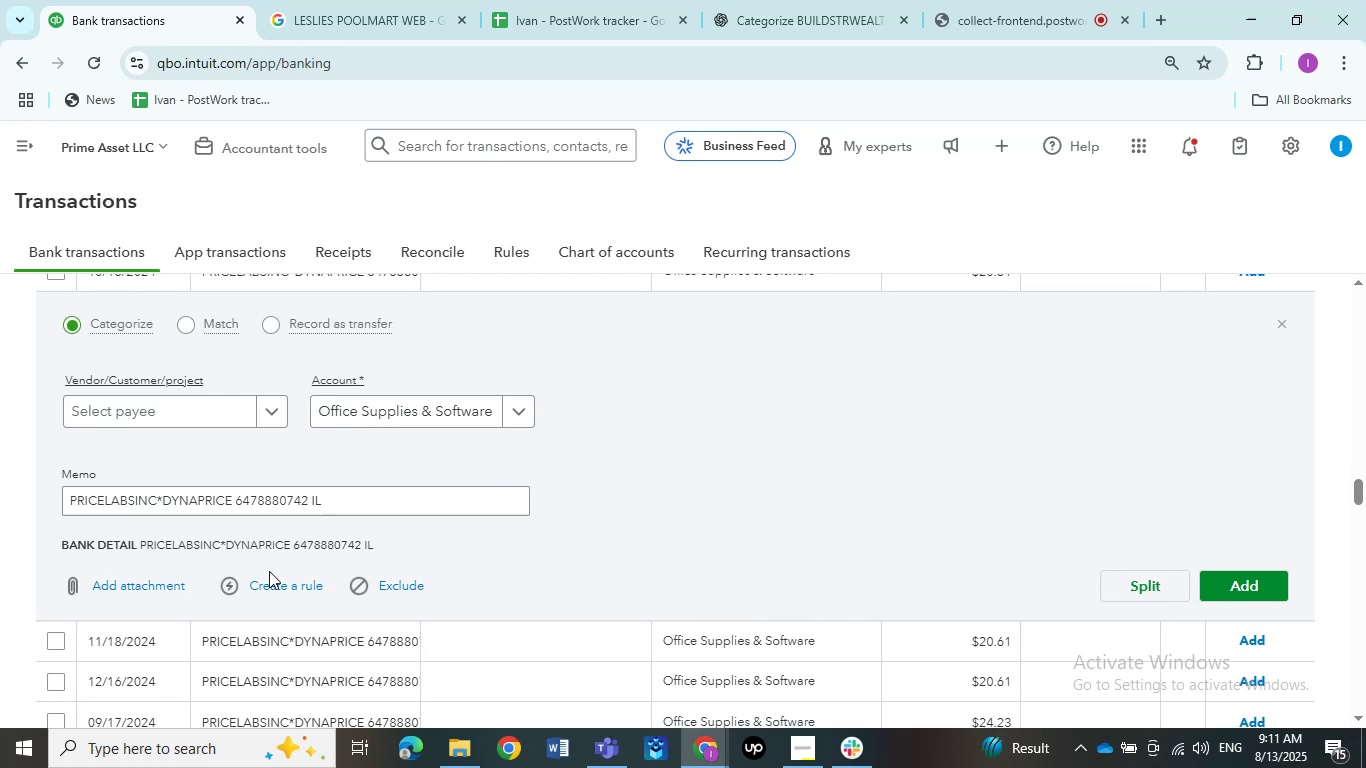 
wait(6.52)
 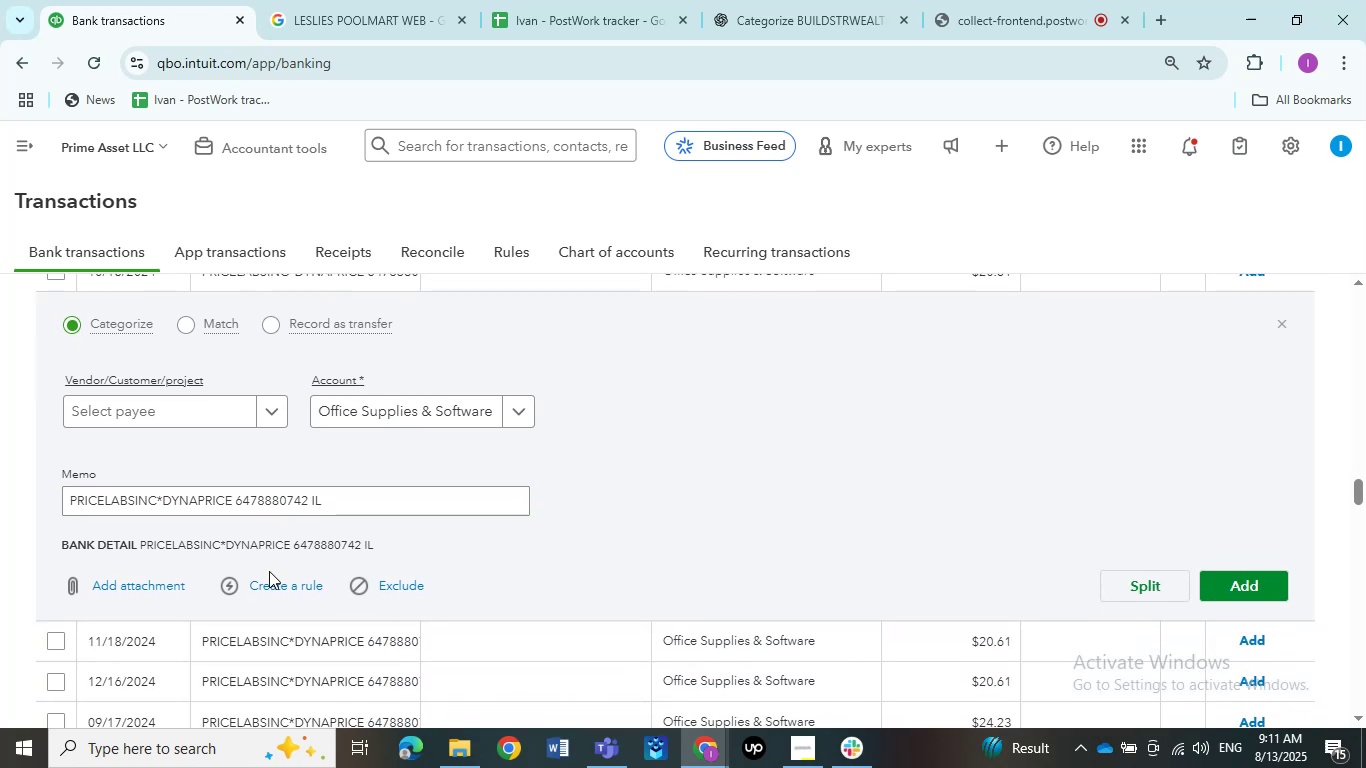 
scroll: coordinate [269, 571], scroll_direction: down, amount: 1.0
 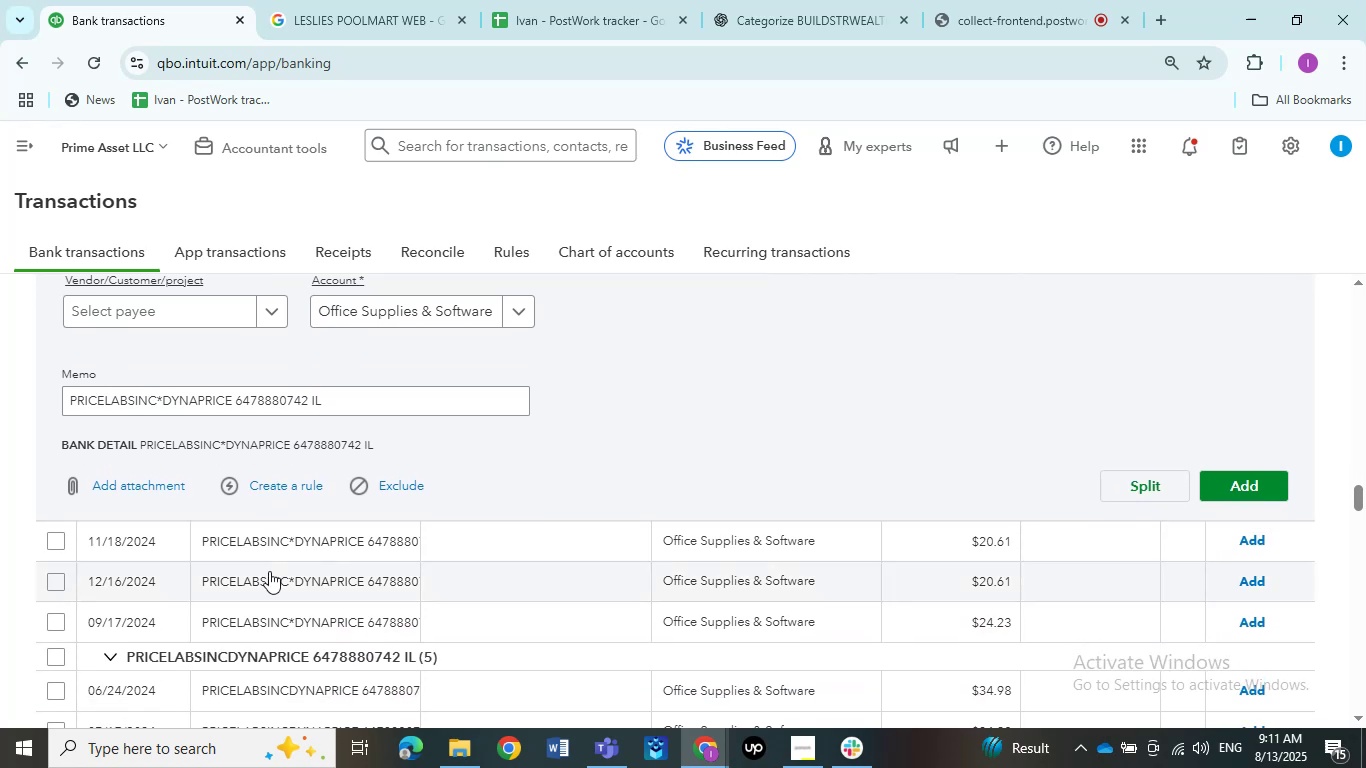 
scroll: coordinate [269, 571], scroll_direction: up, amount: 1.0
 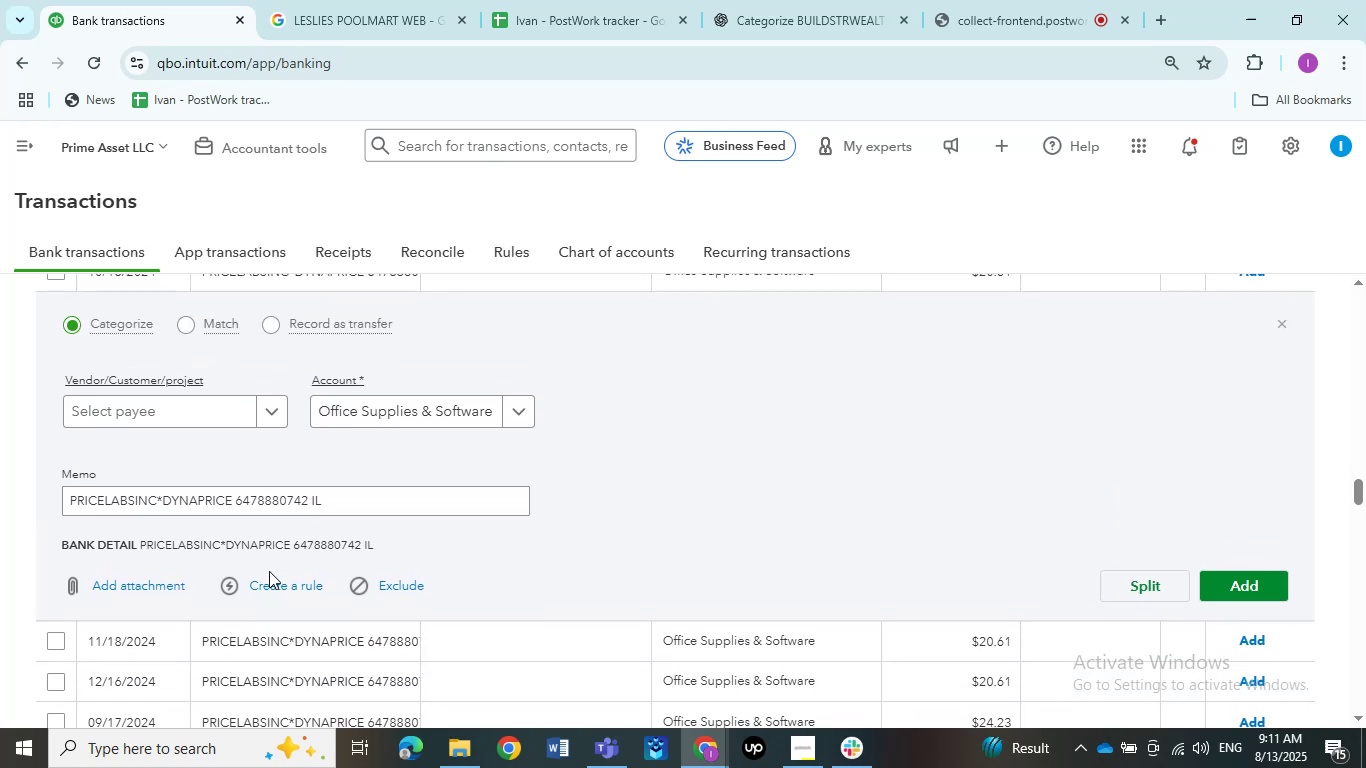 
wait(5.04)
 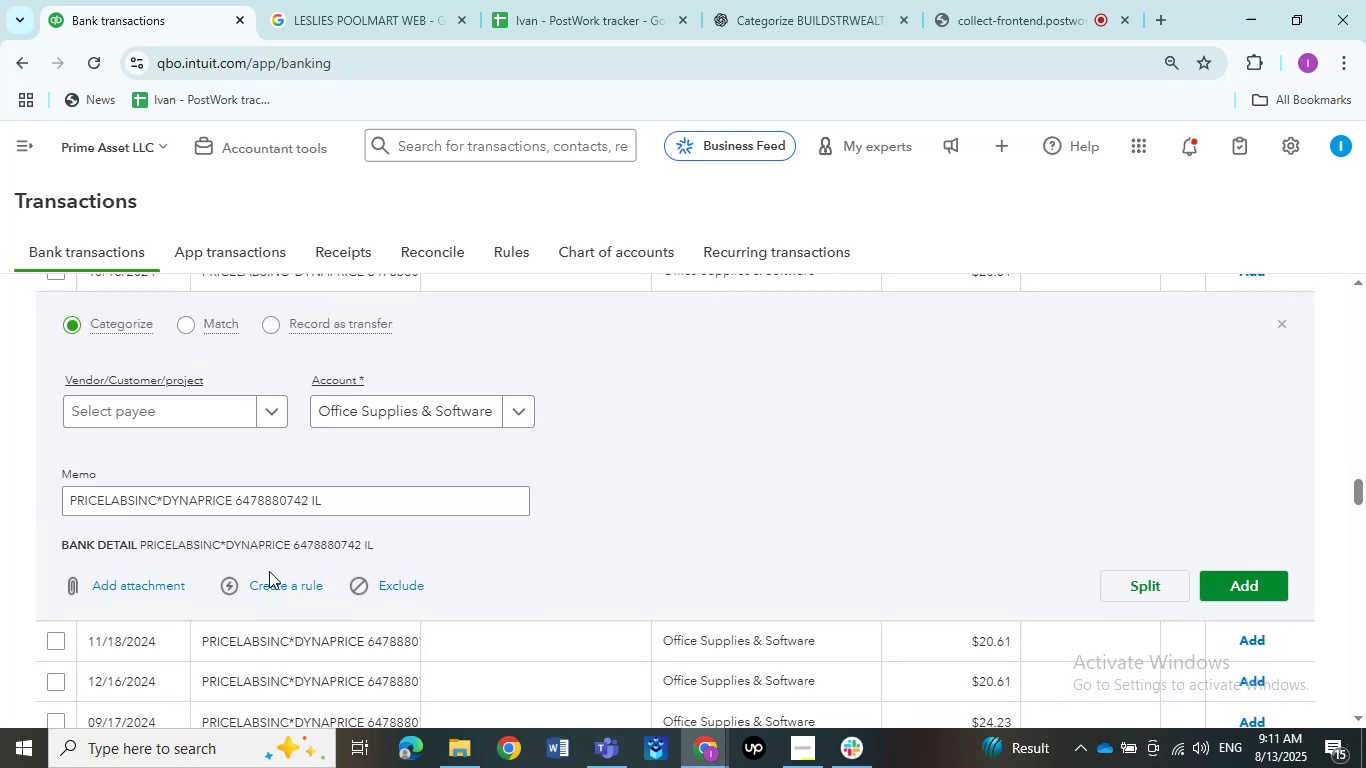 
scroll: coordinate [269, 571], scroll_direction: up, amount: 1.0
 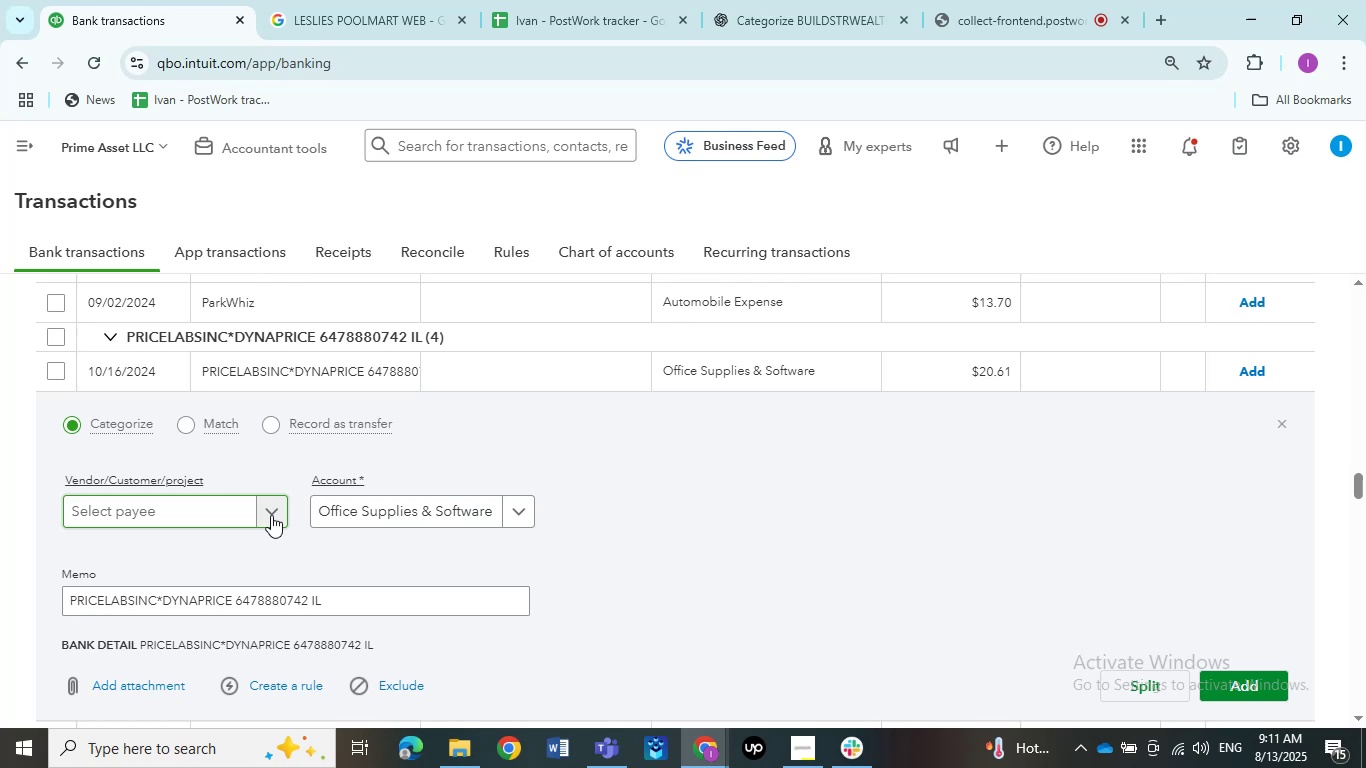 
wait(26.81)
 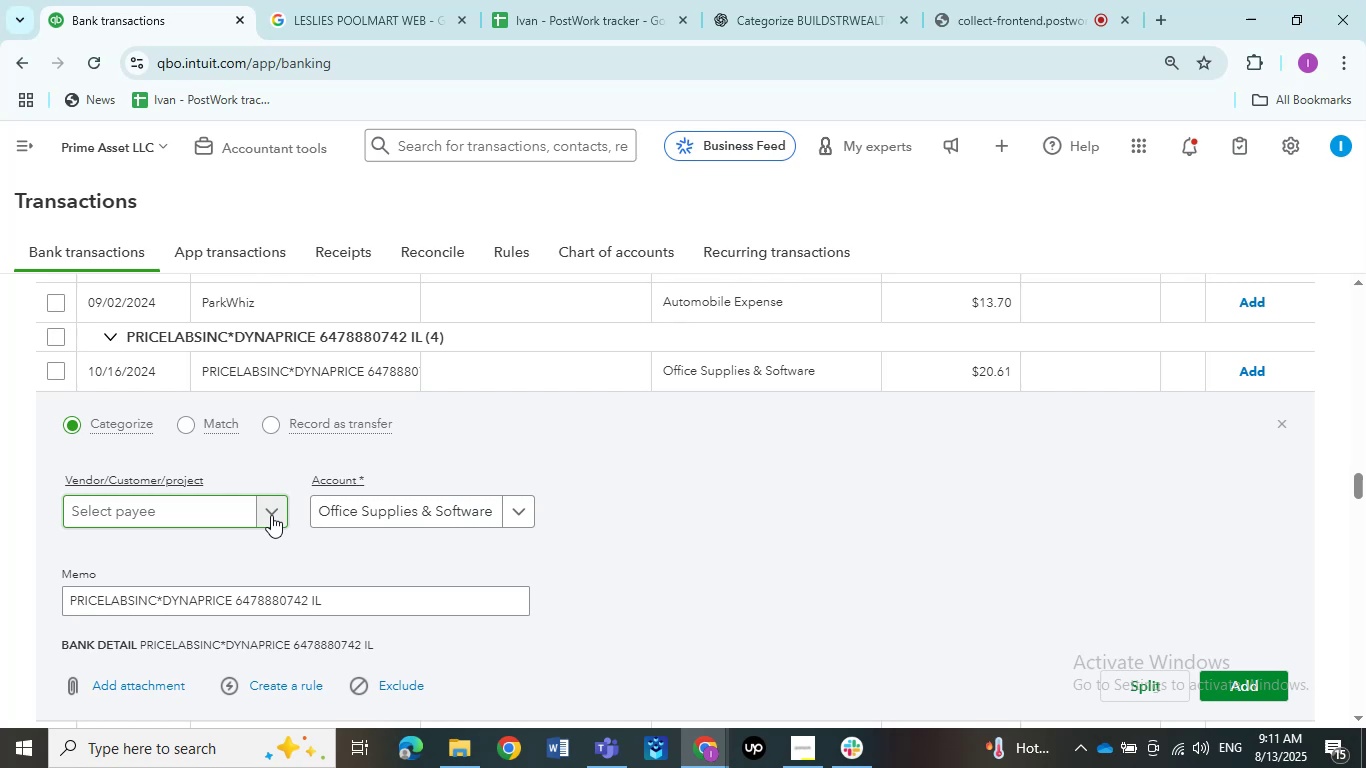 
left_click_drag(start_coordinate=[233, 600], to_coordinate=[73, 611])
 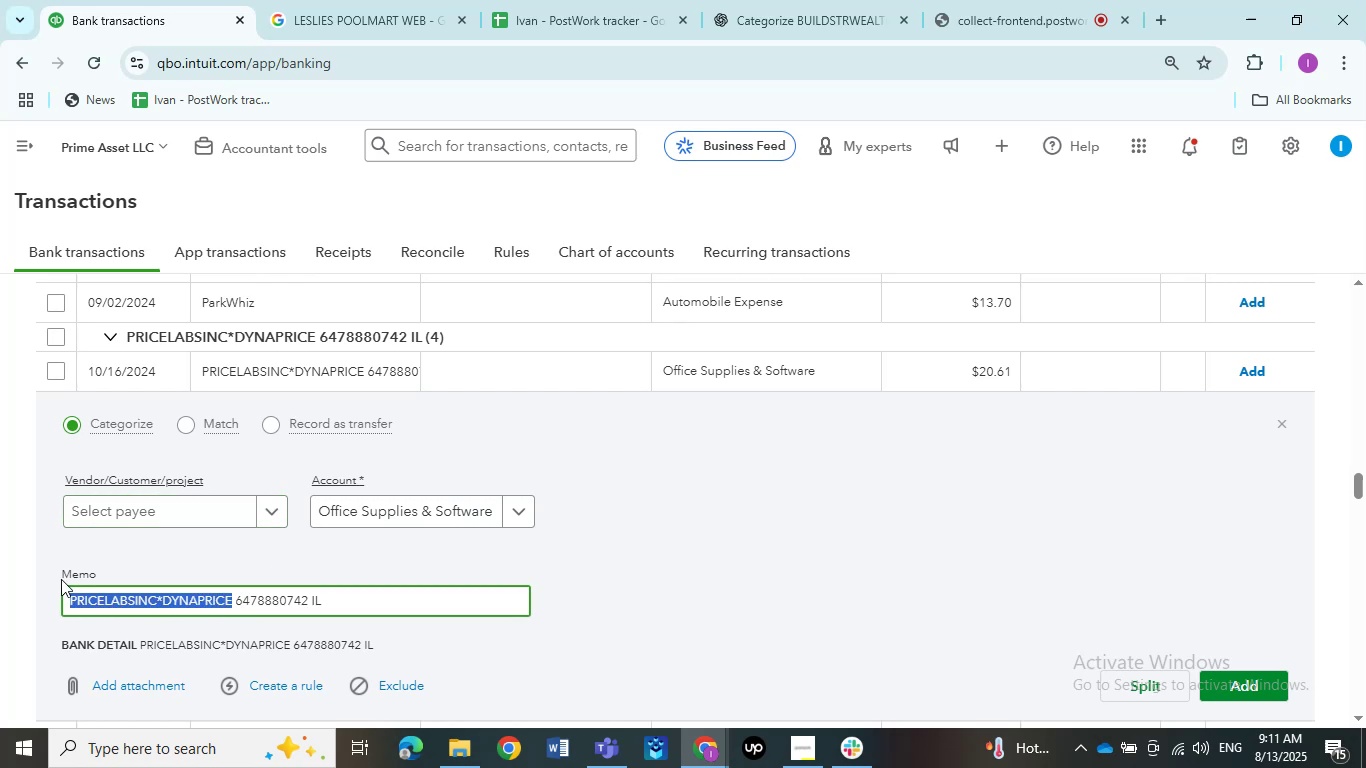 
key(Control+C)
 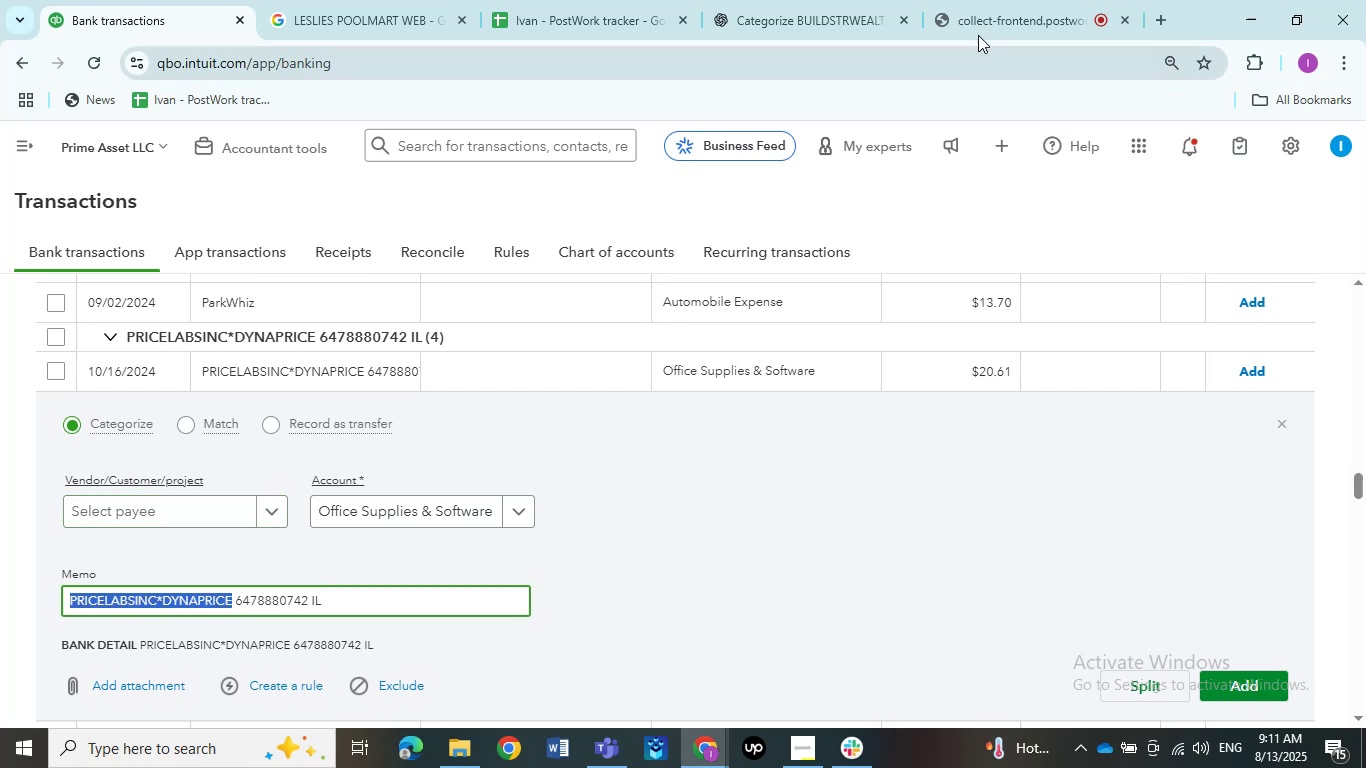 
left_click([987, 16])
 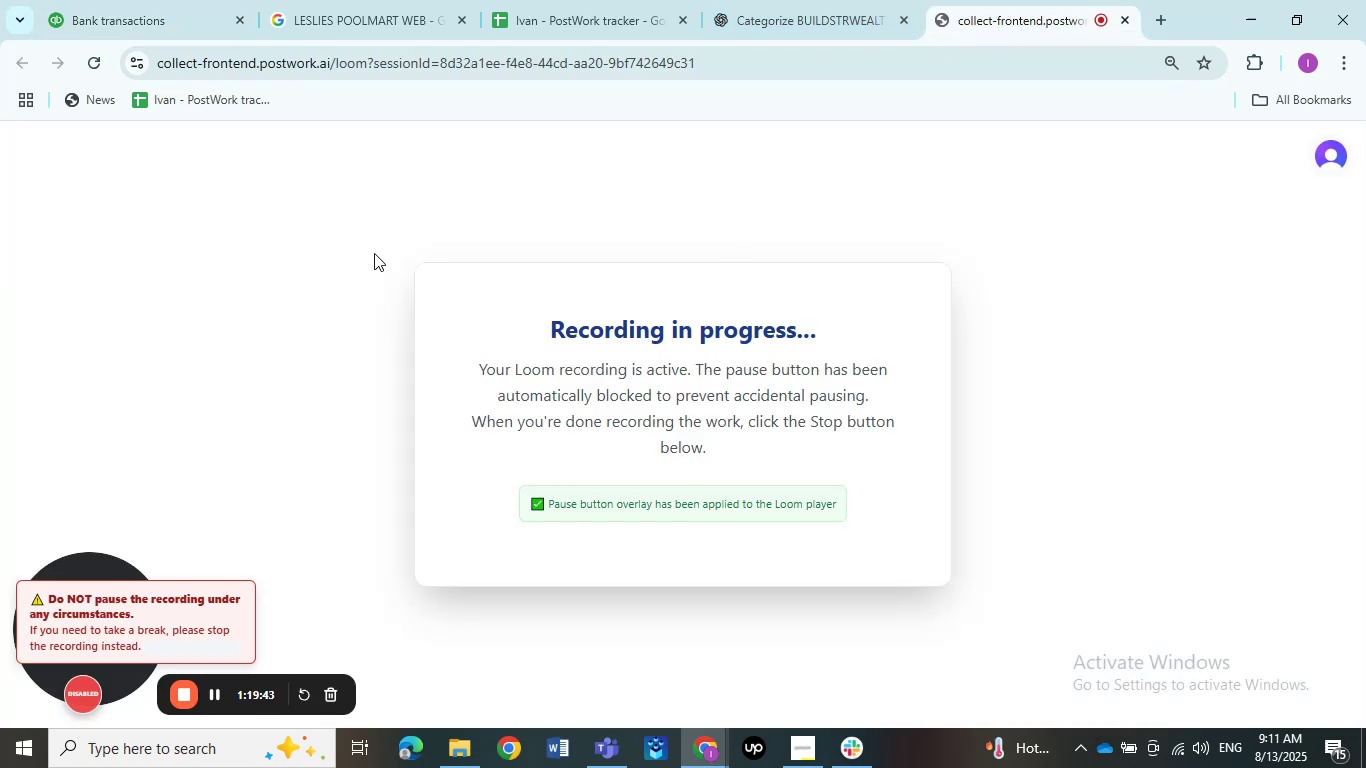 
wait(6.82)
 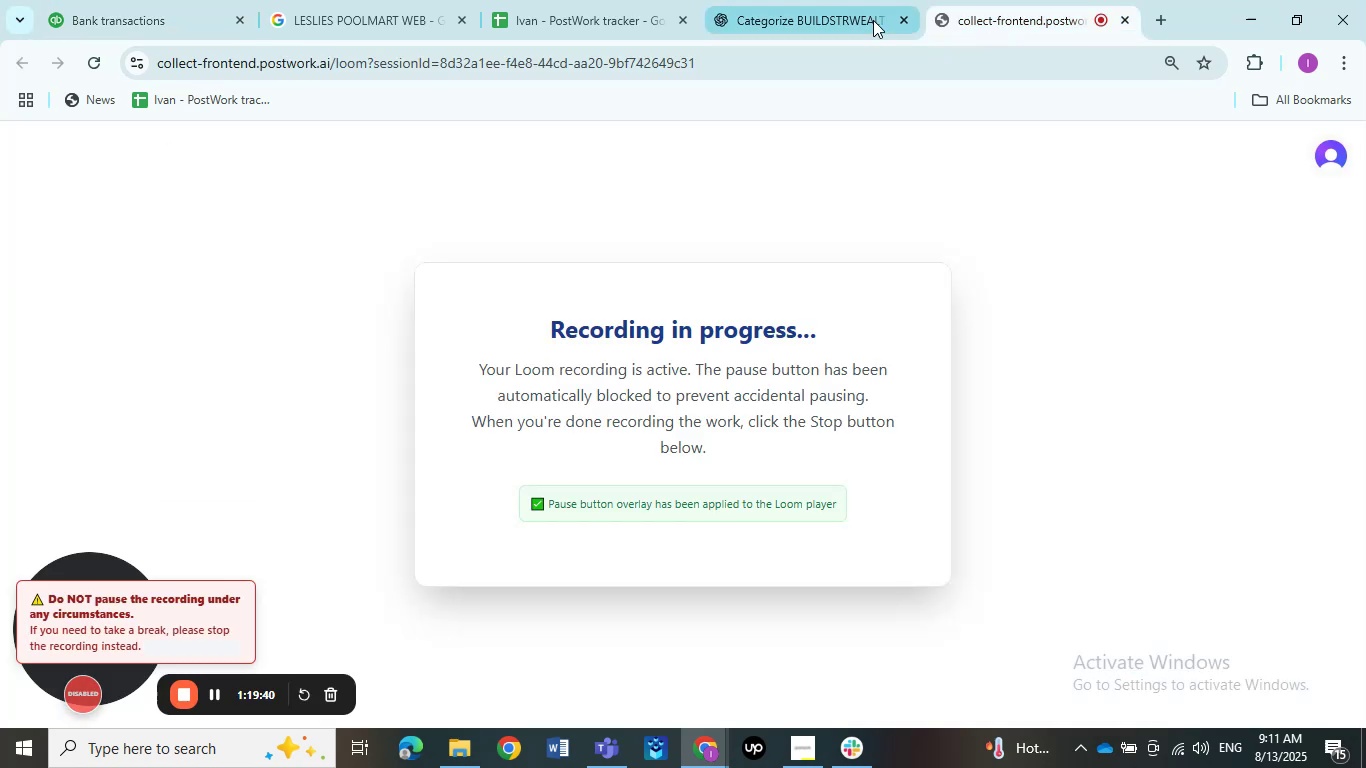 
left_click([137, 9])
 